 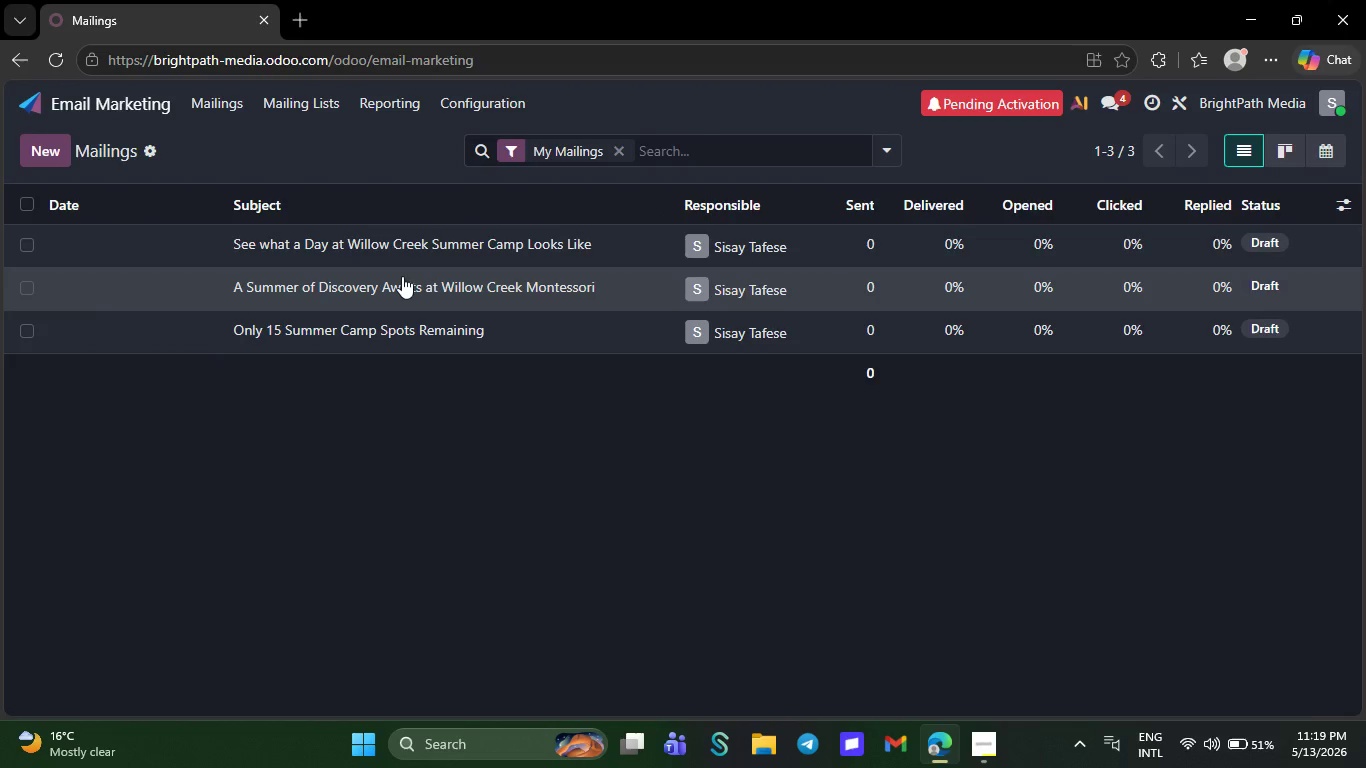 
left_click([1305, 392])
 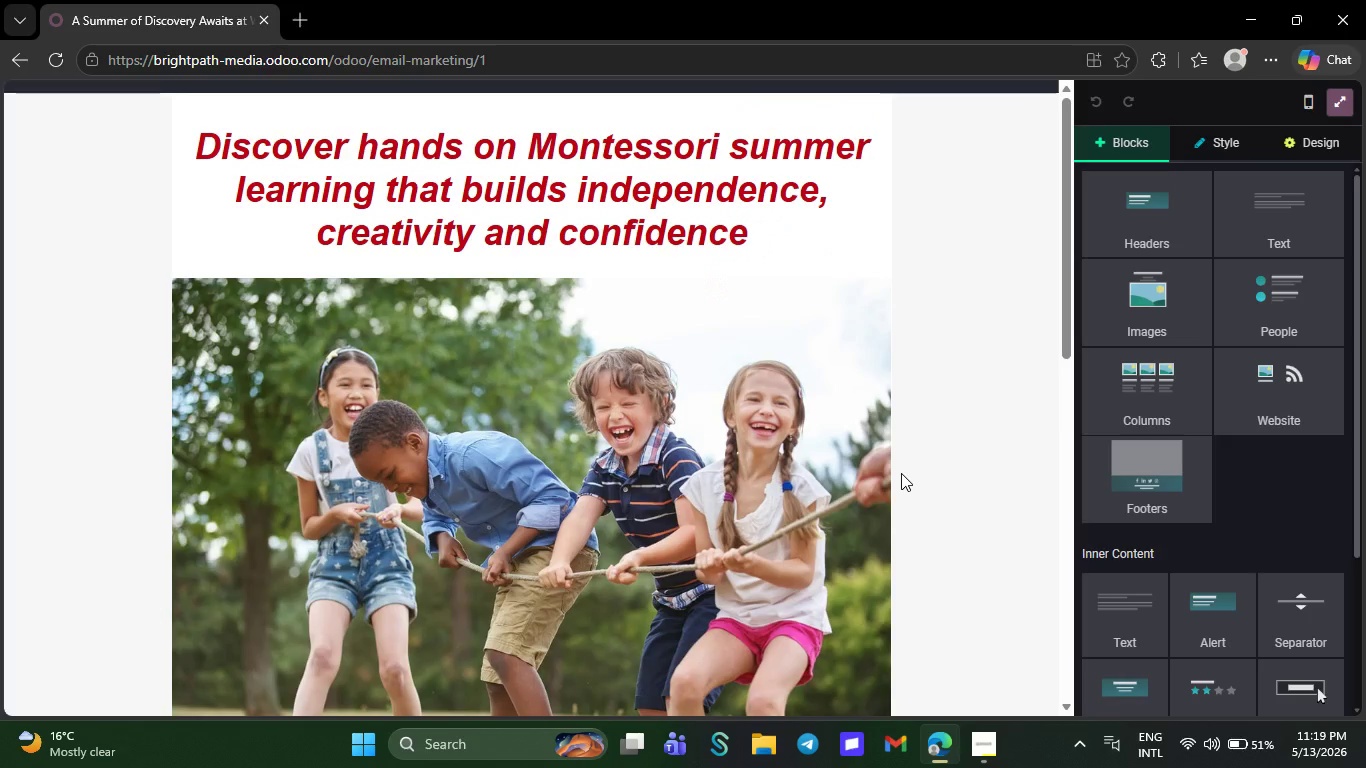 
wait(7.74)
 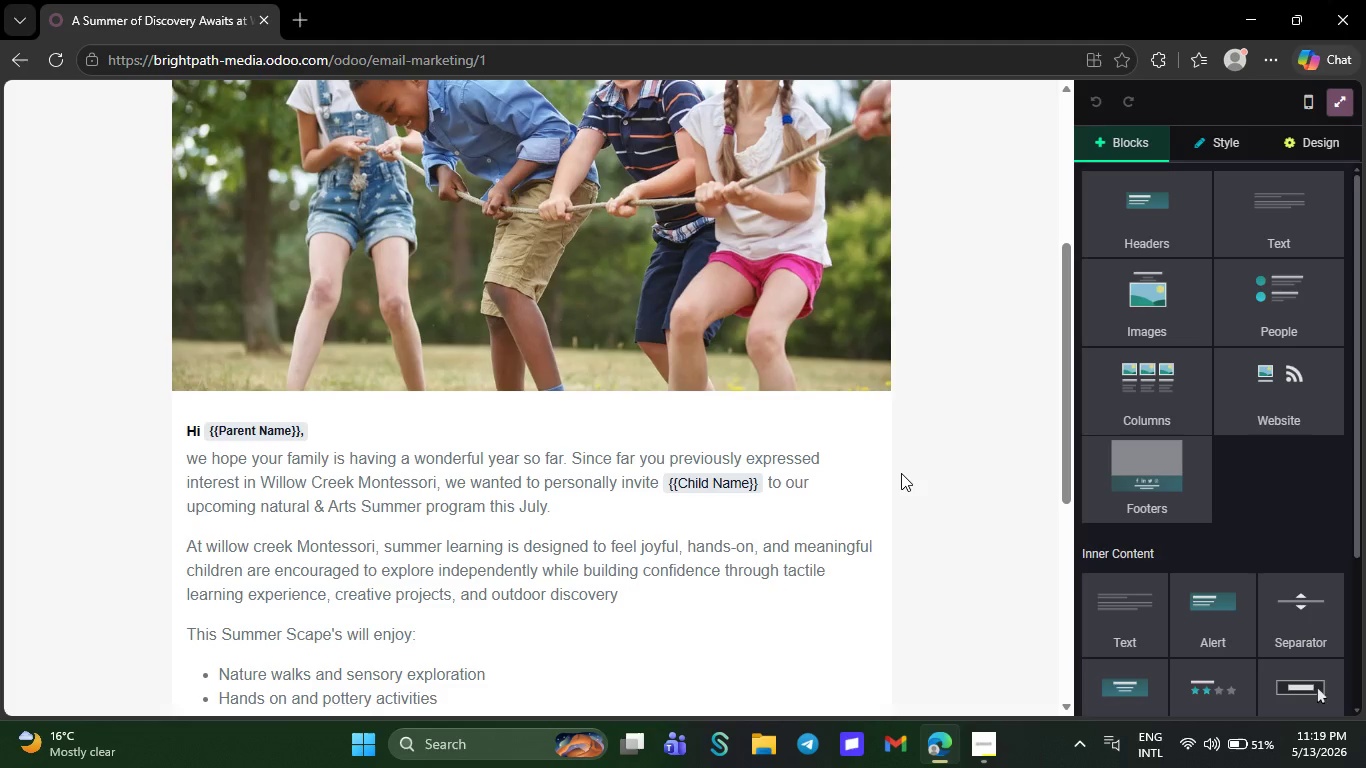 
left_click([1340, 93])
 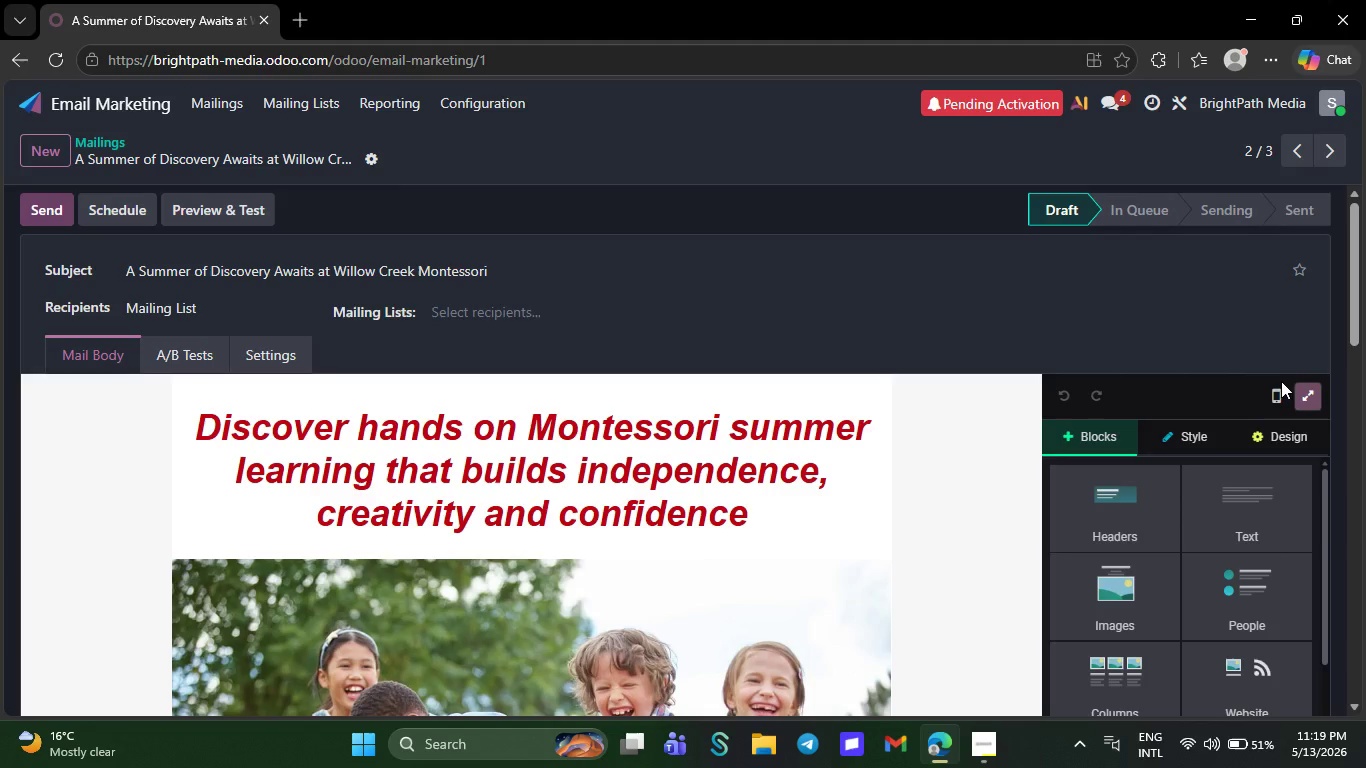 
left_click([1279, 390])
 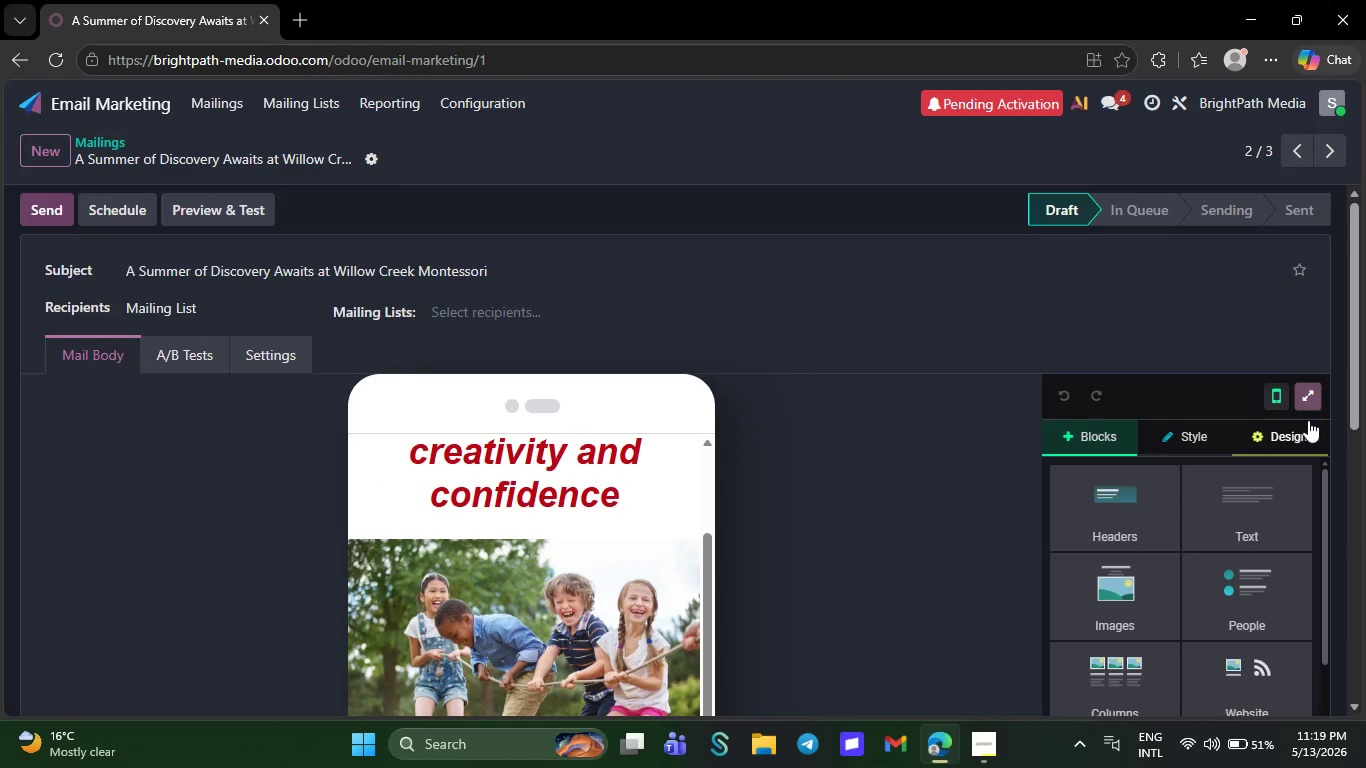 
left_click_drag(start_coordinate=[1309, 403], to_coordinate=[1306, 392])
 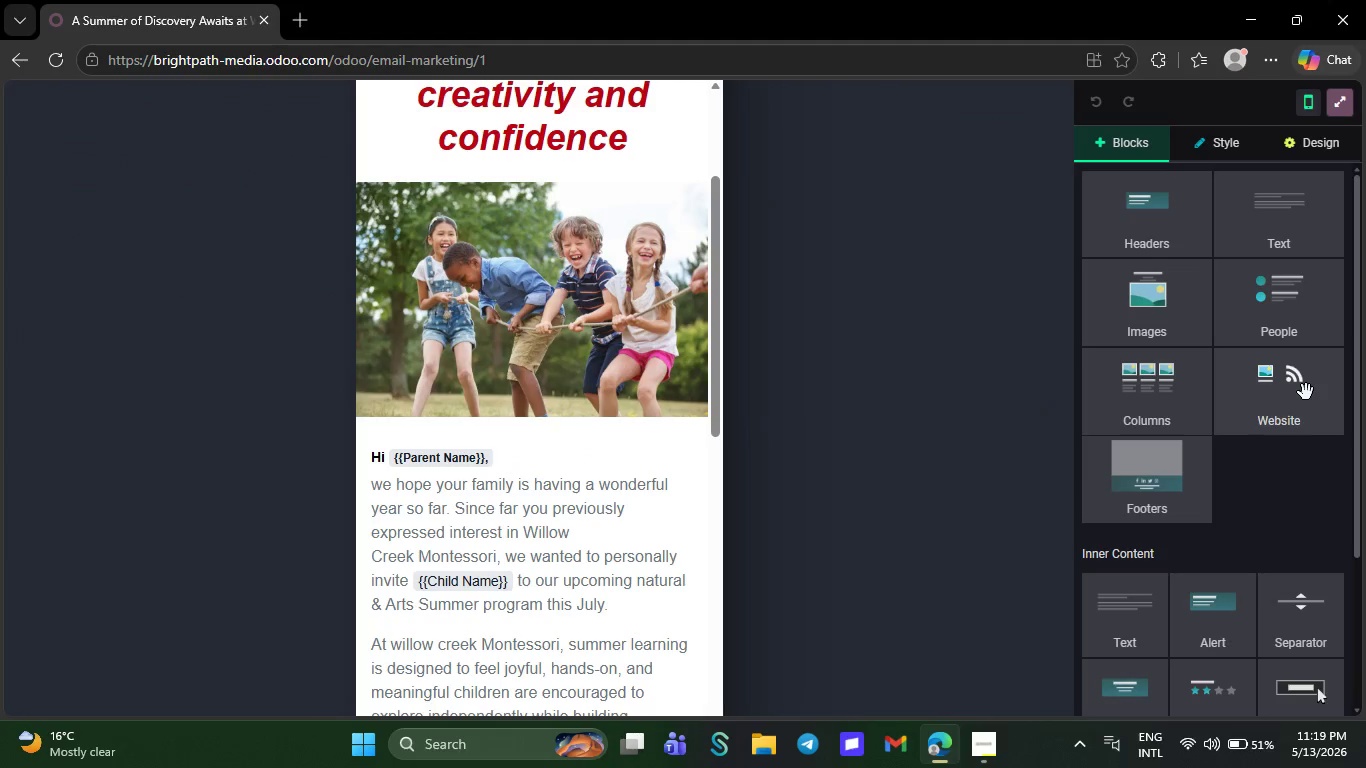 
left_click([1306, 392])
 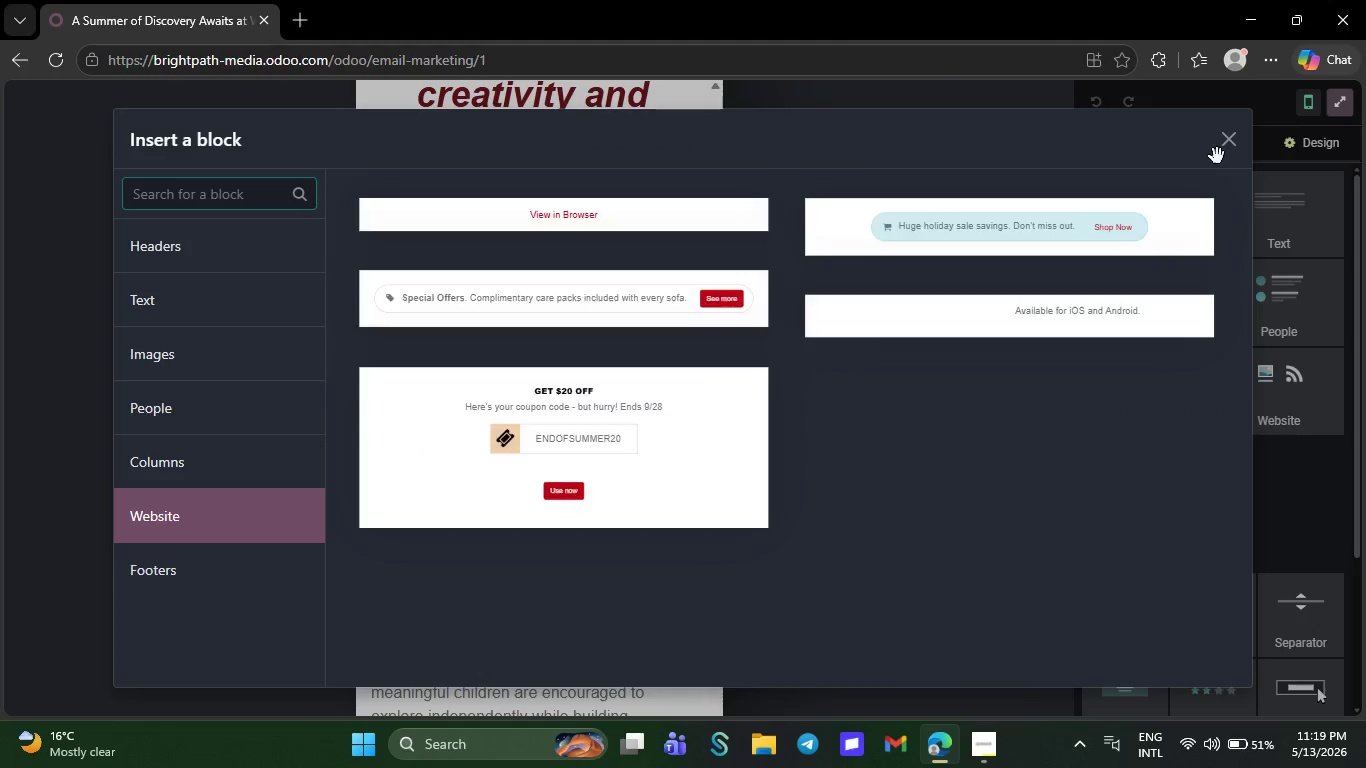 
left_click([1221, 150])
 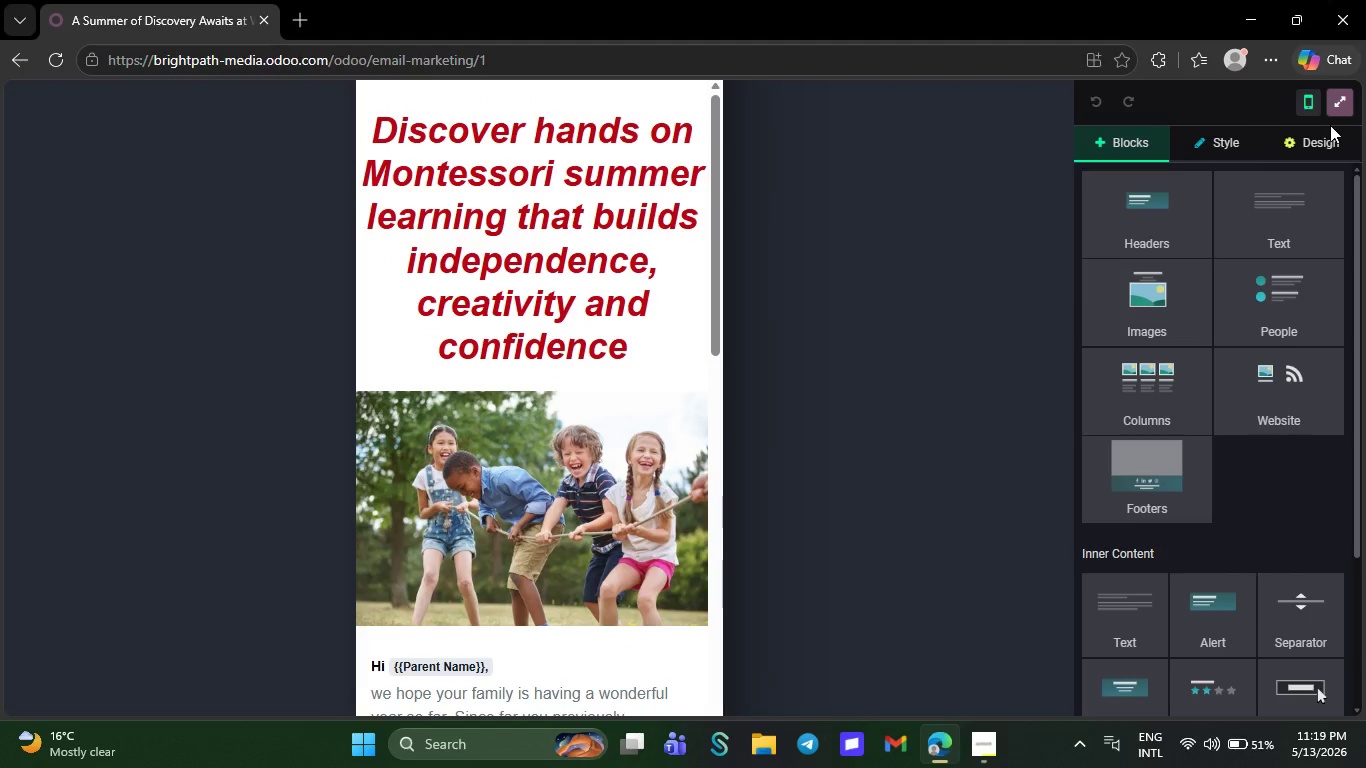 
wait(6.17)
 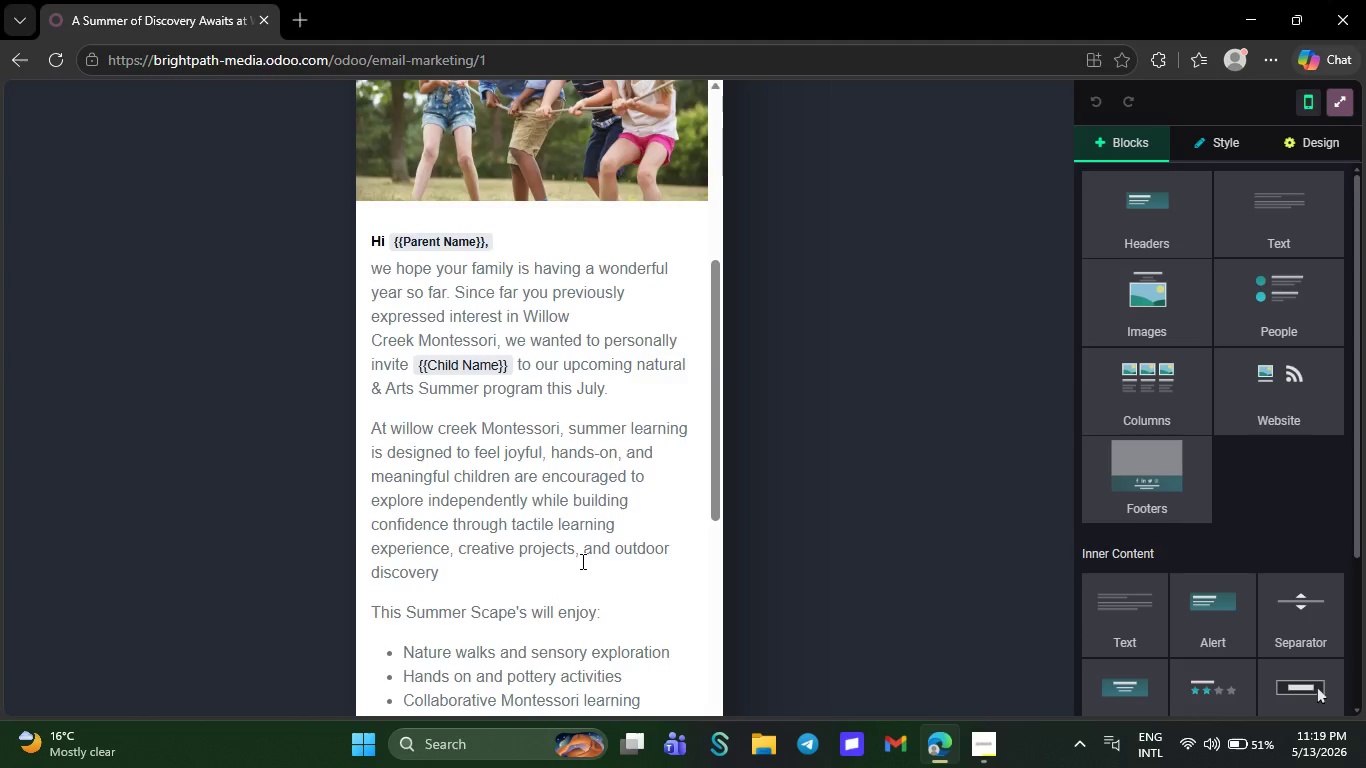 
left_click([1353, 102])
 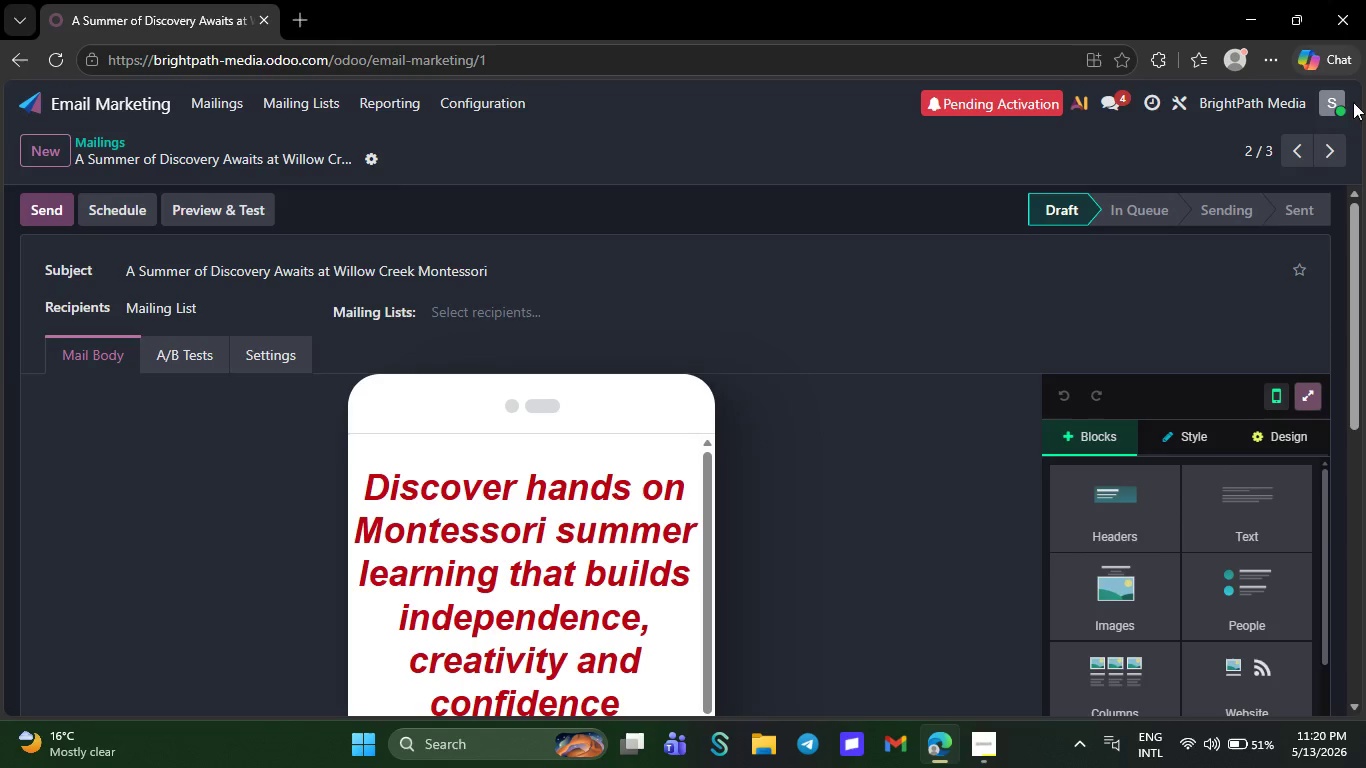 
wait(5.58)
 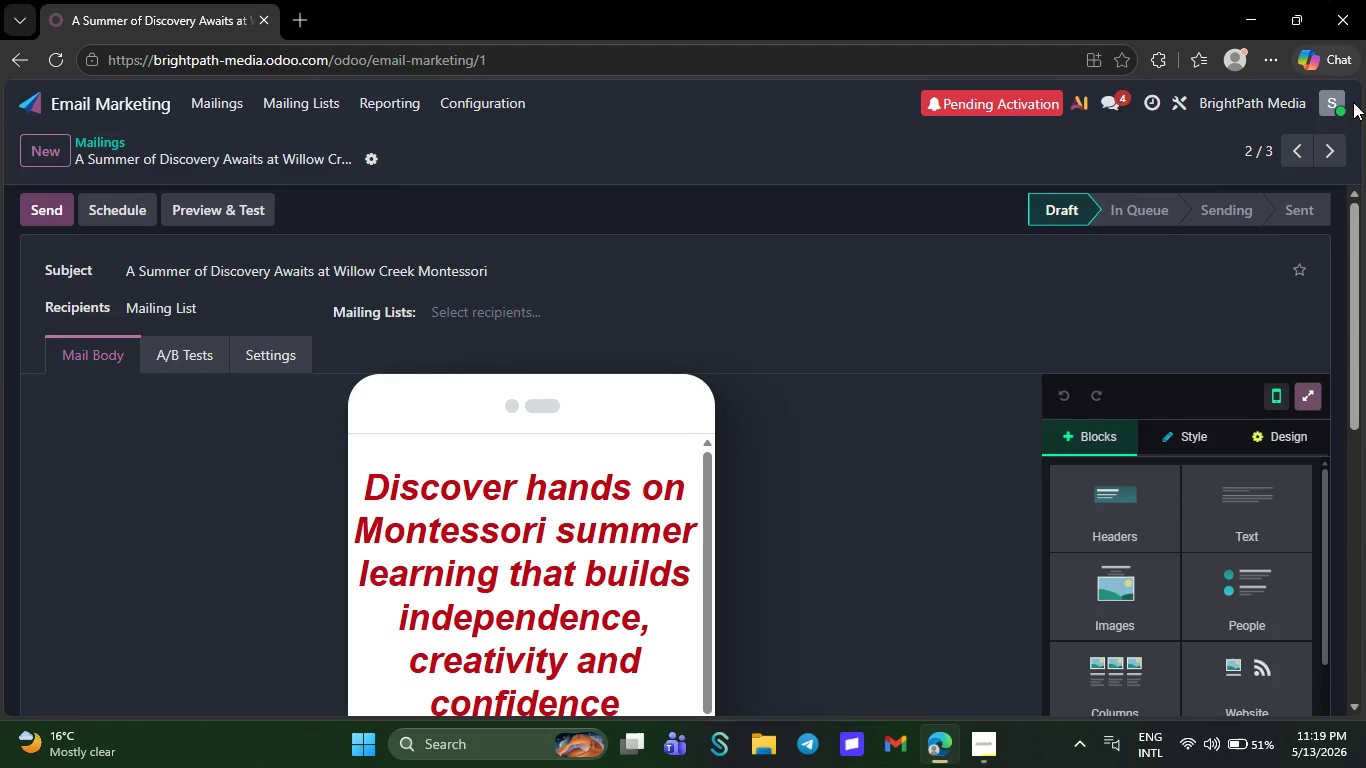 
left_click_drag(start_coordinate=[219, 88], to_coordinate=[213, 101])
 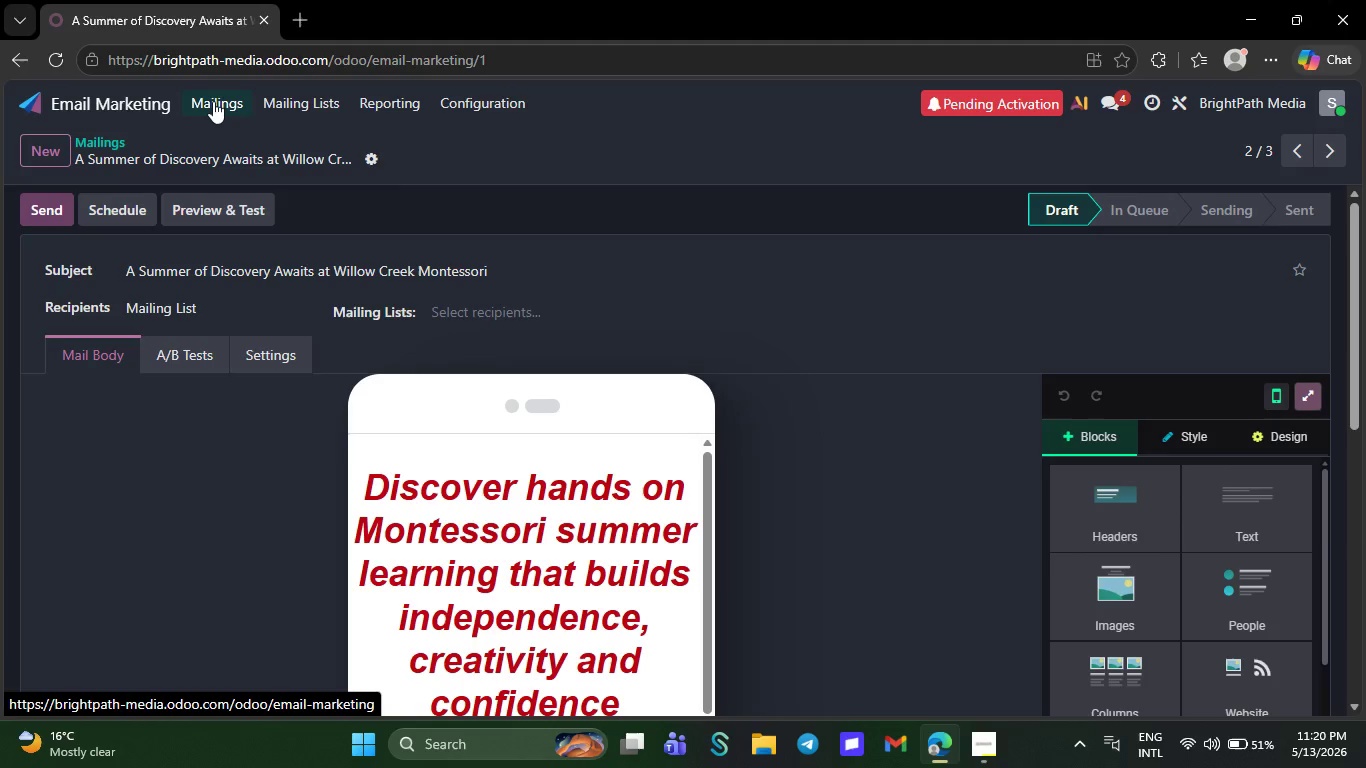 
left_click([213, 101])
 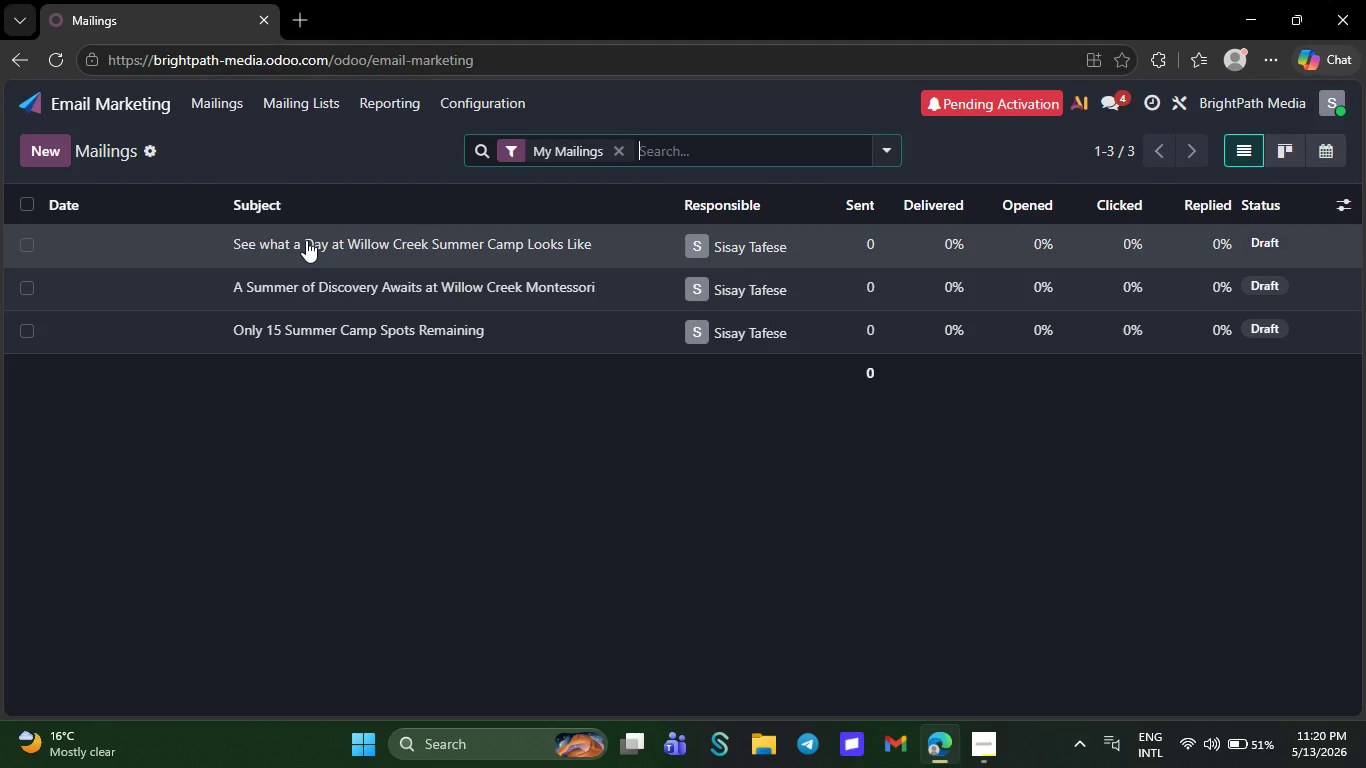 
left_click([306, 240])
 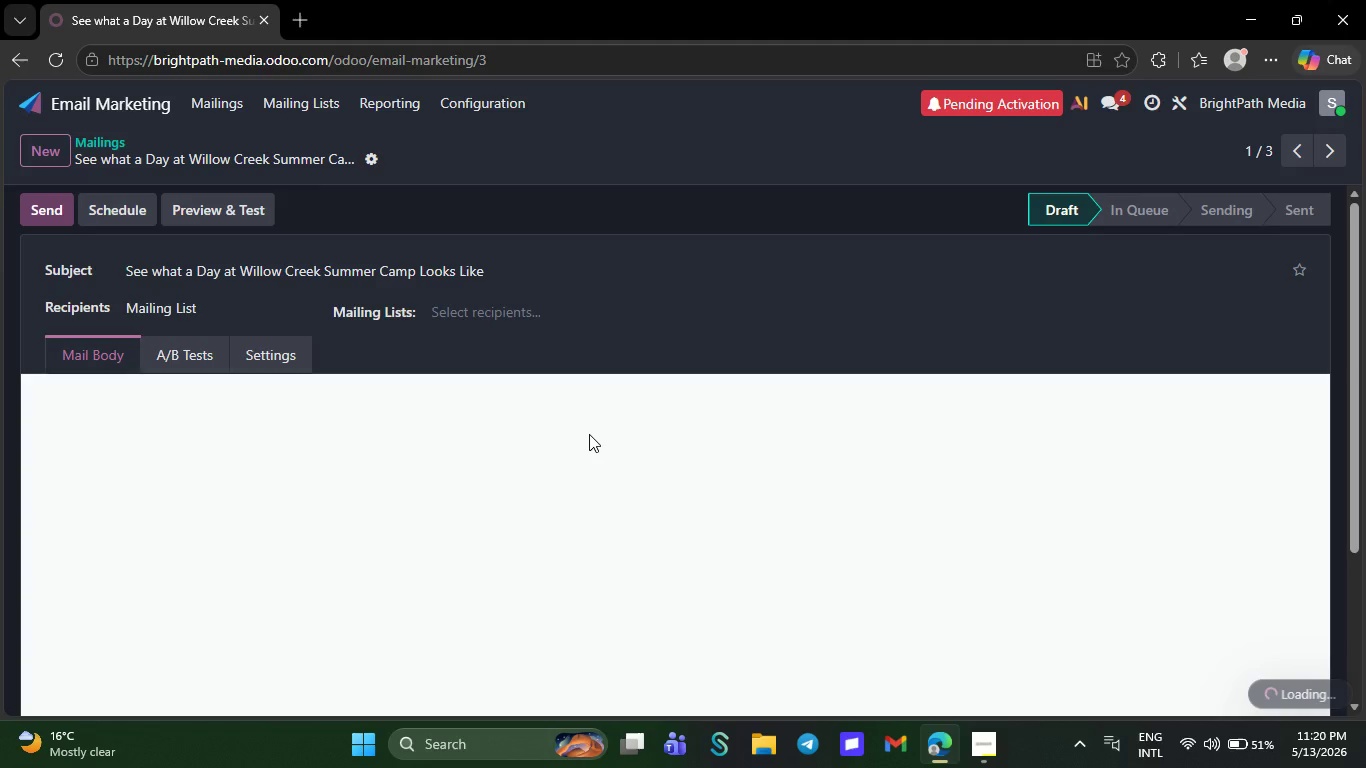 
left_click([1309, 392])
 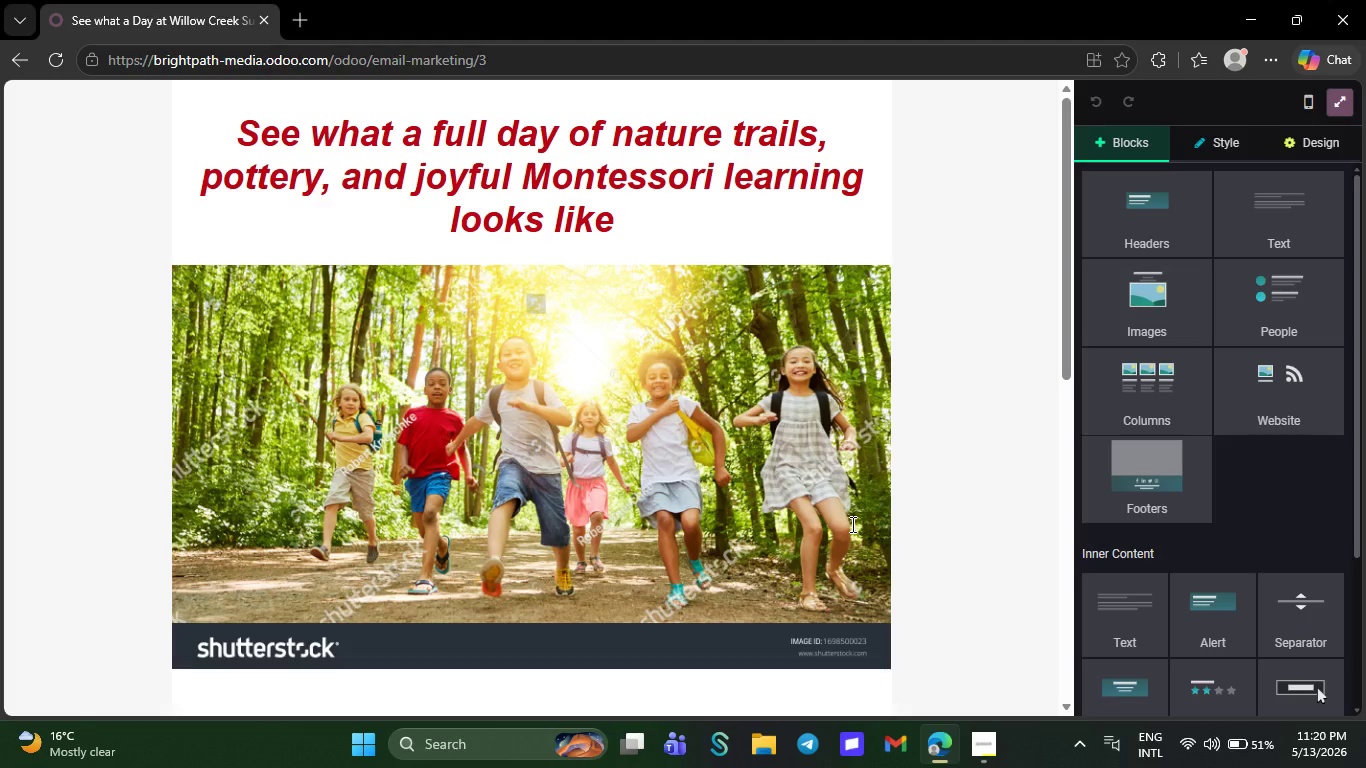 
wait(6.55)
 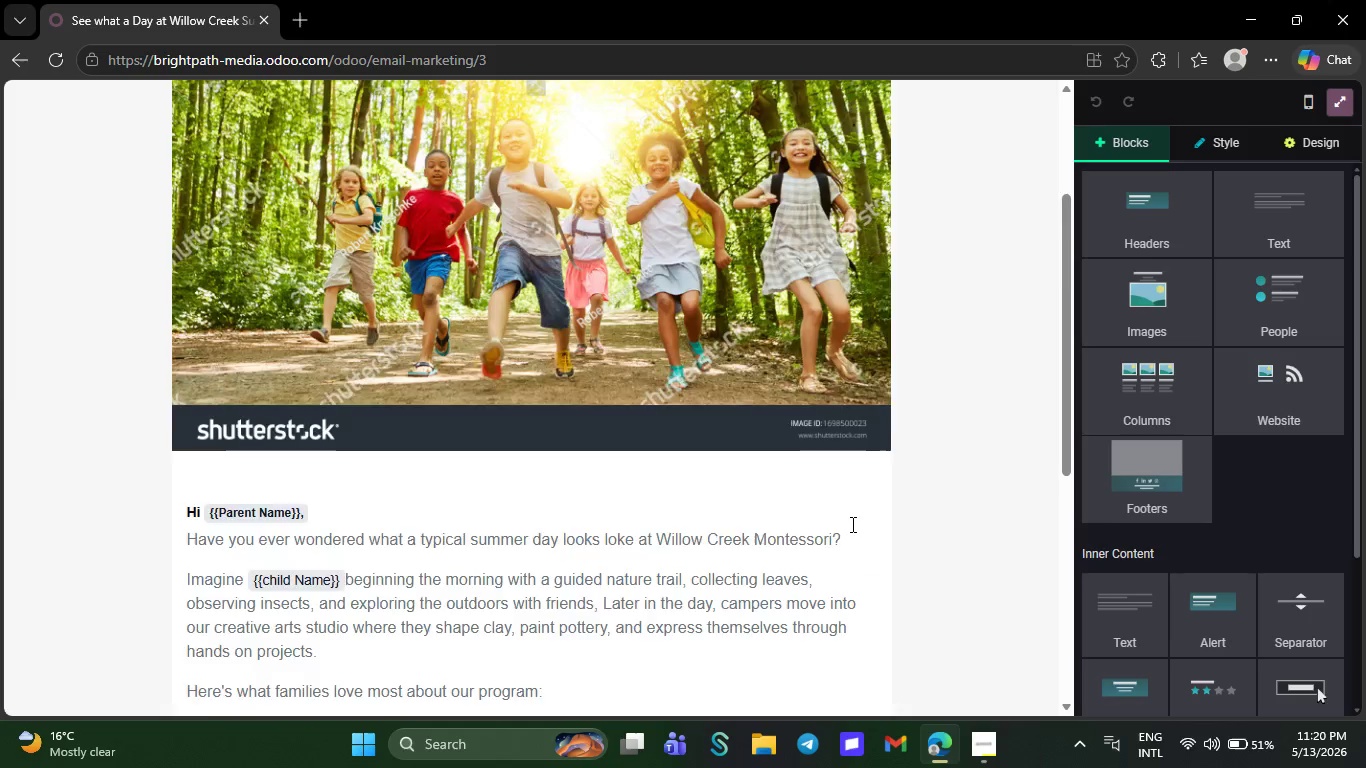 
left_click([1335, 104])
 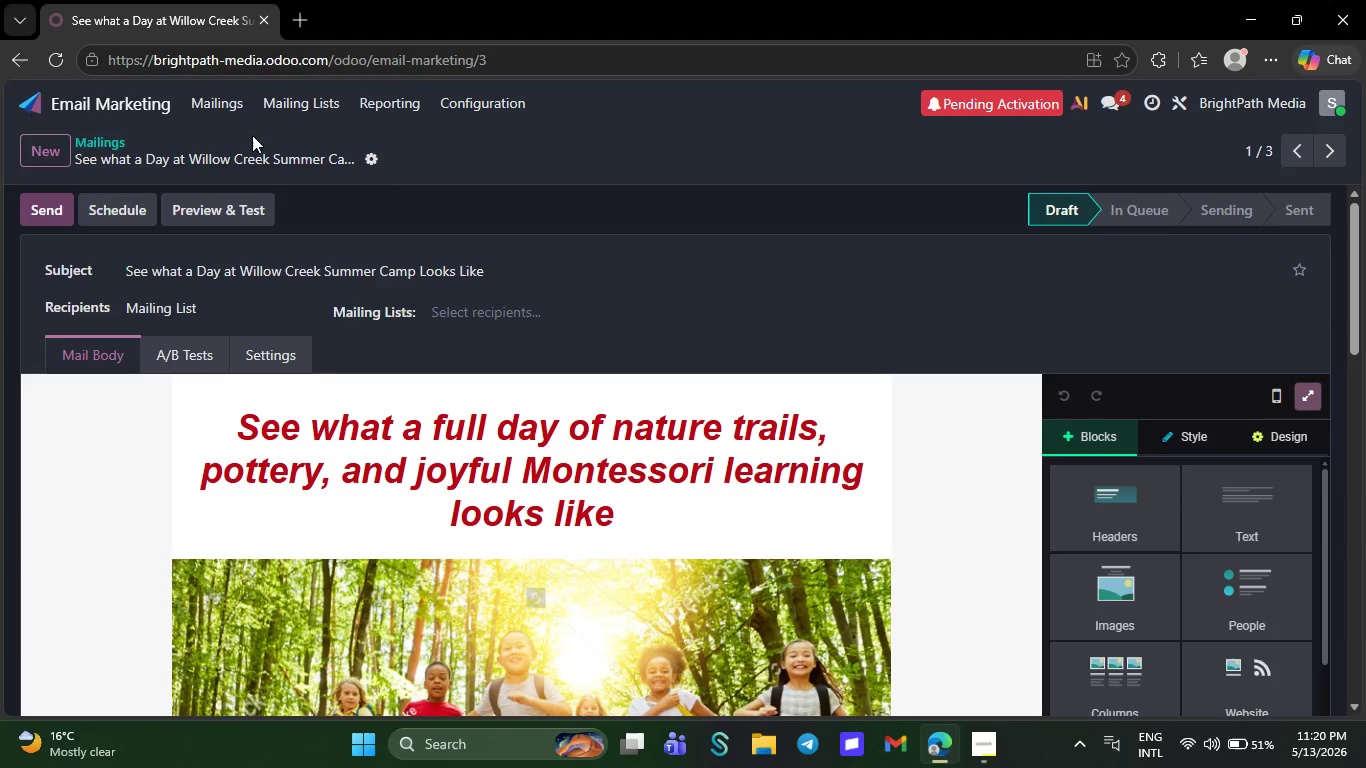 
left_click([223, 108])
 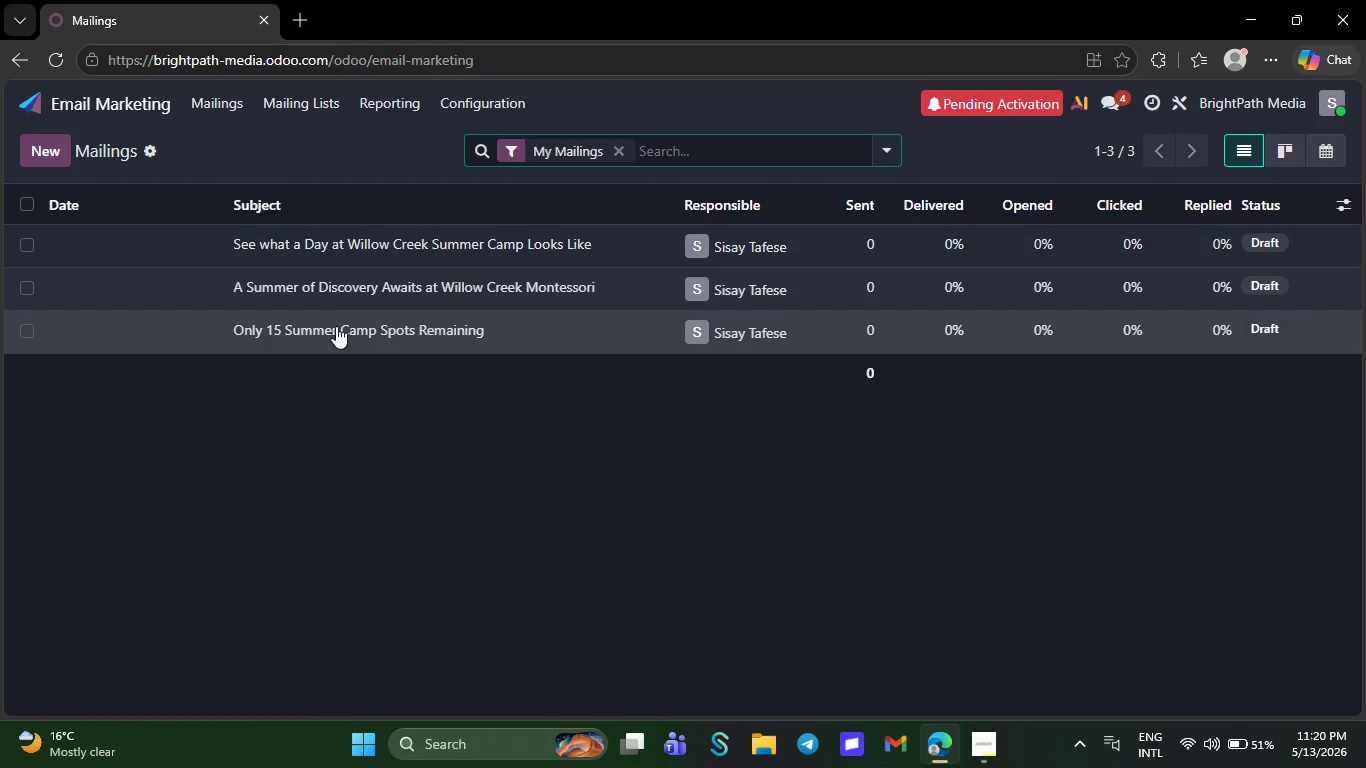 
left_click([336, 326])
 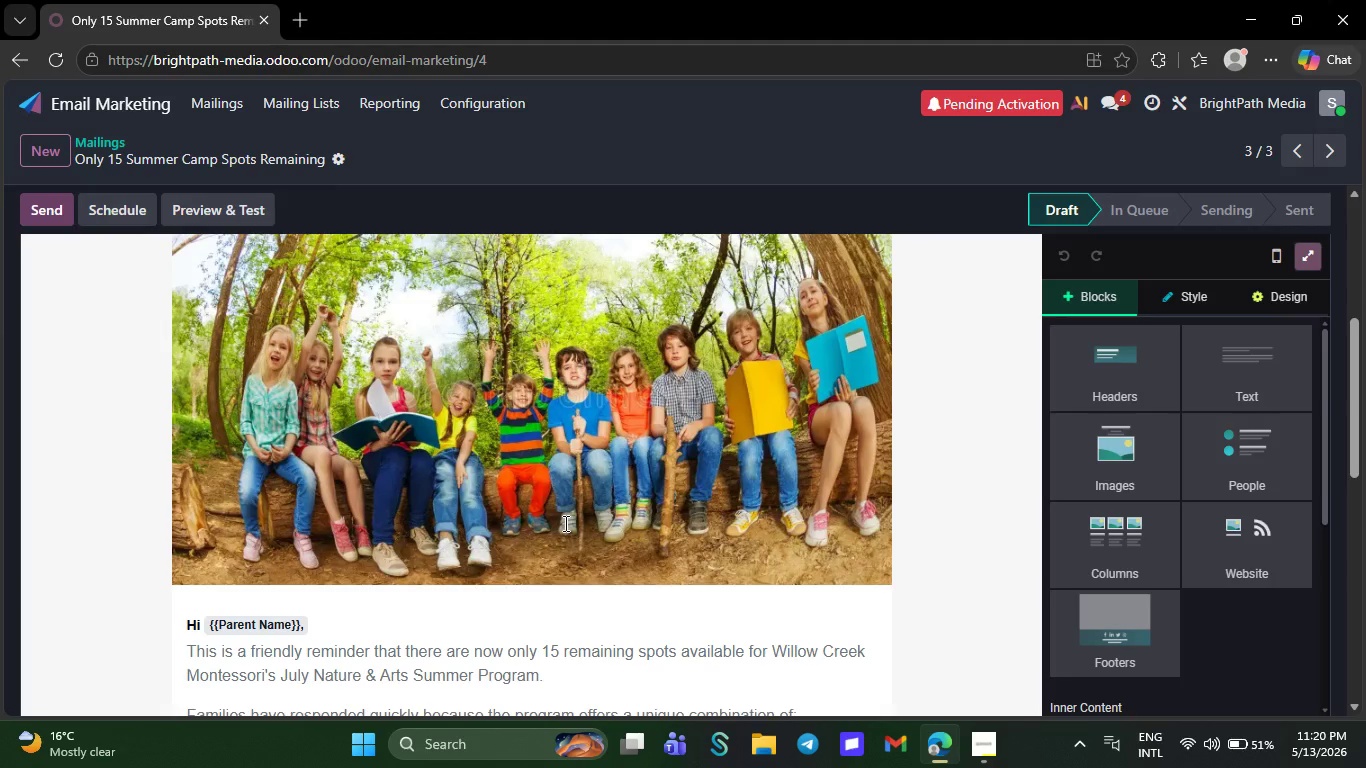 
wait(9.19)
 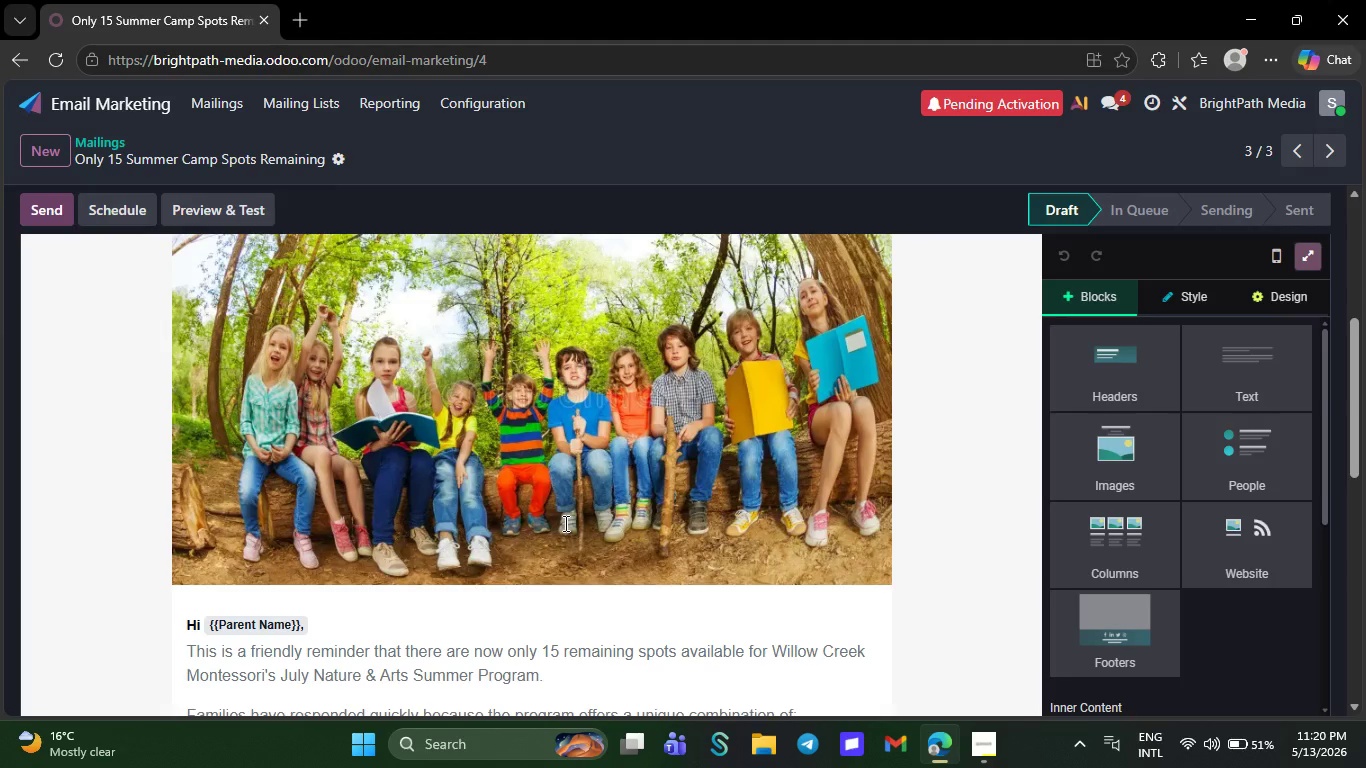 
left_click([1270, 393])
 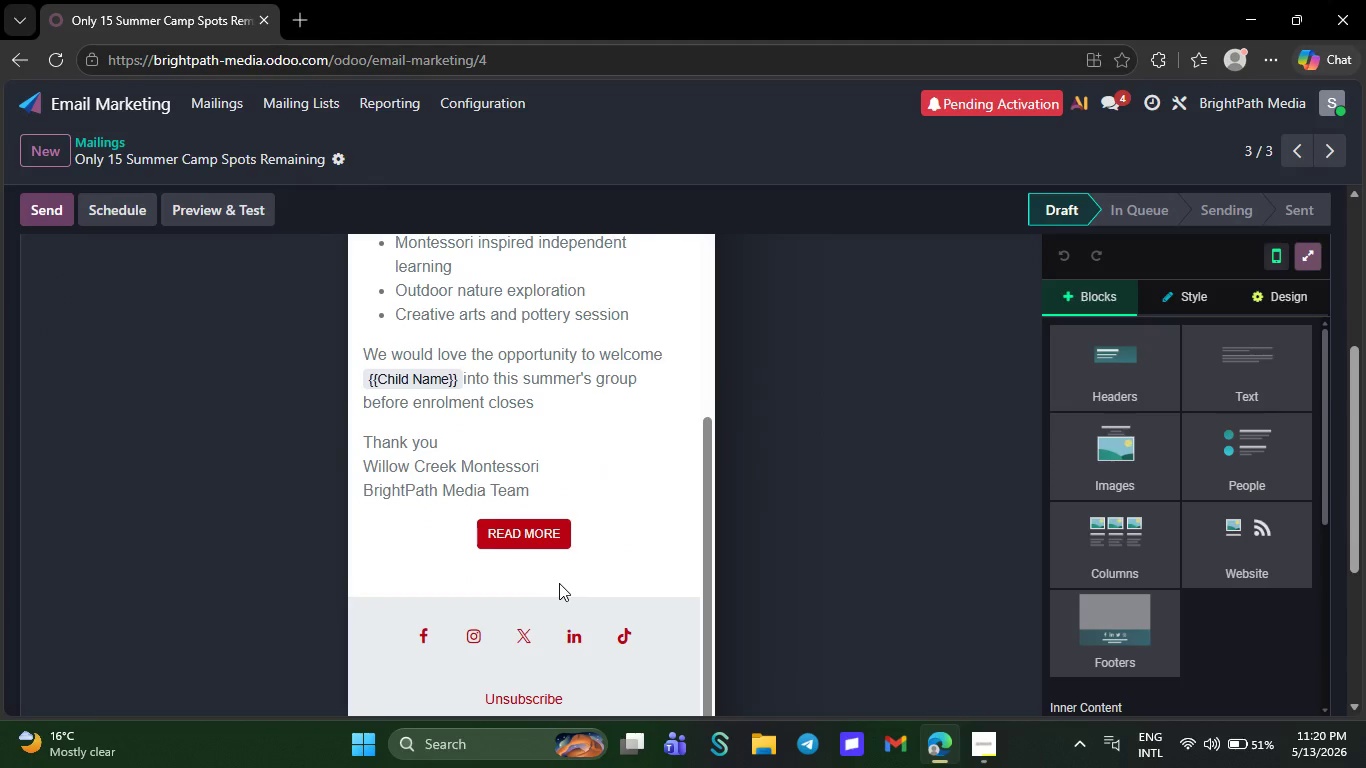 
wait(8.2)
 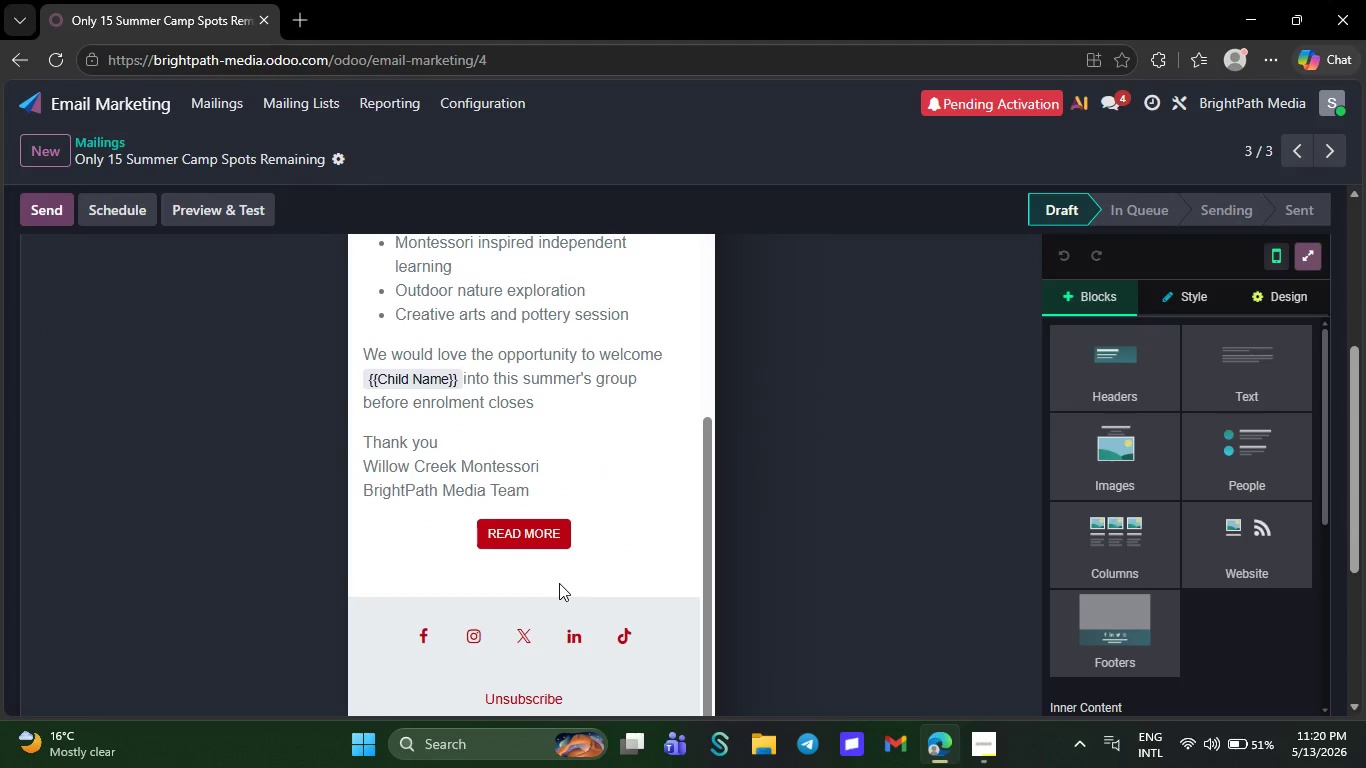 
left_click([1305, 259])
 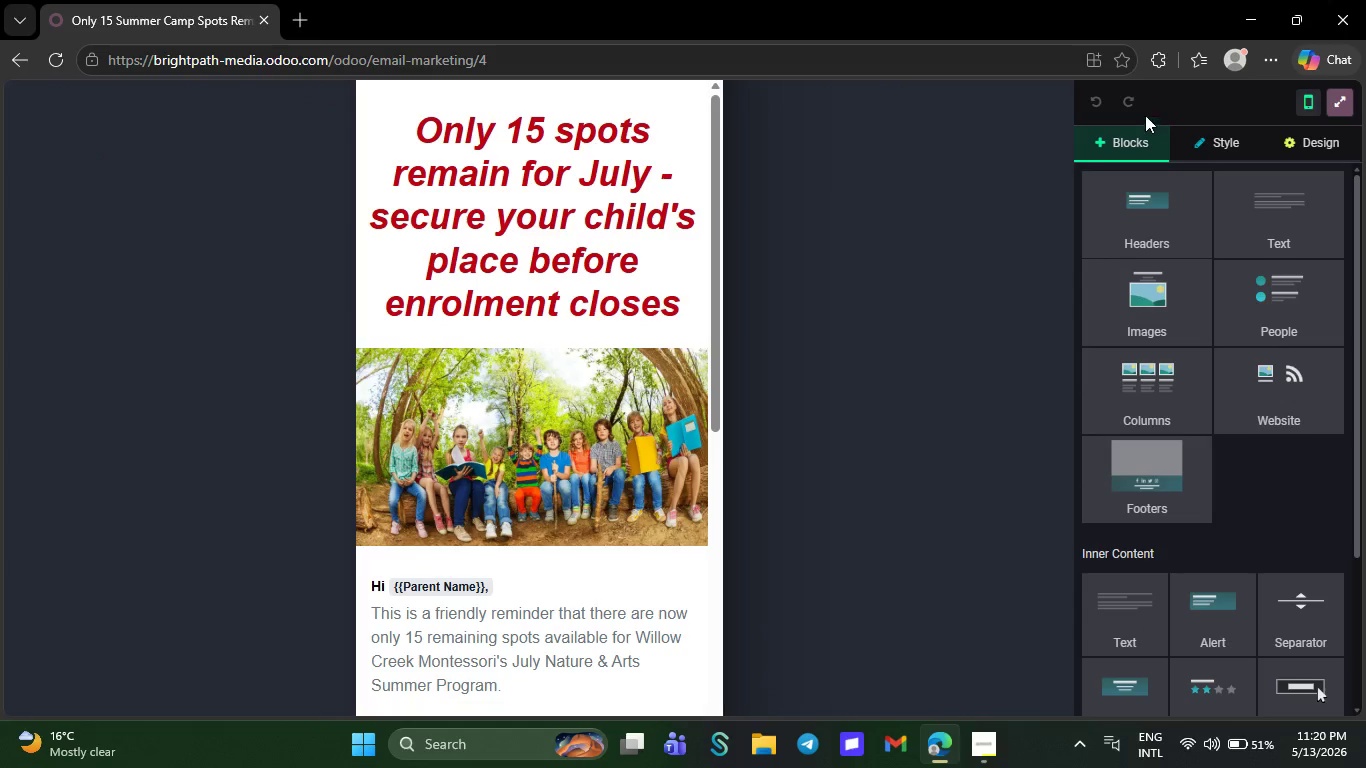 
left_click([1132, 96])
 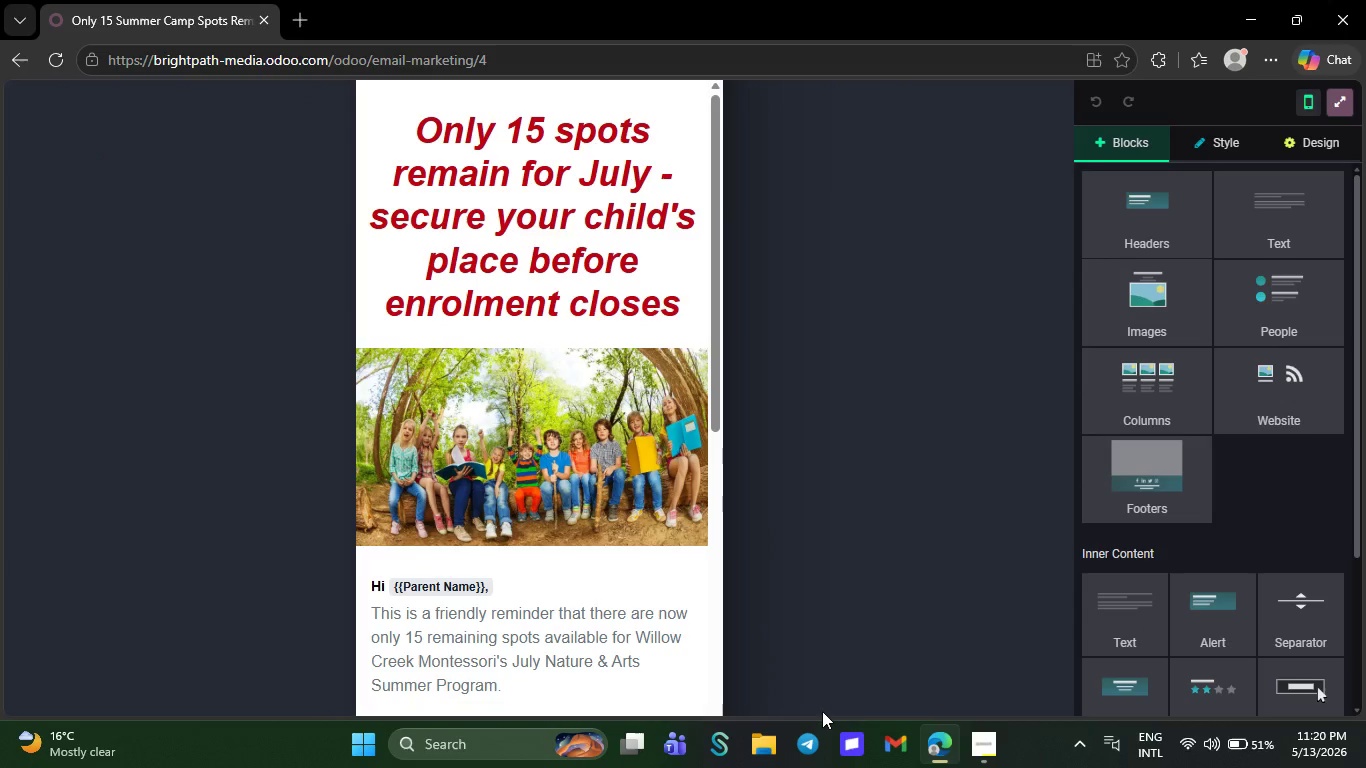 
double_click([769, 734])
 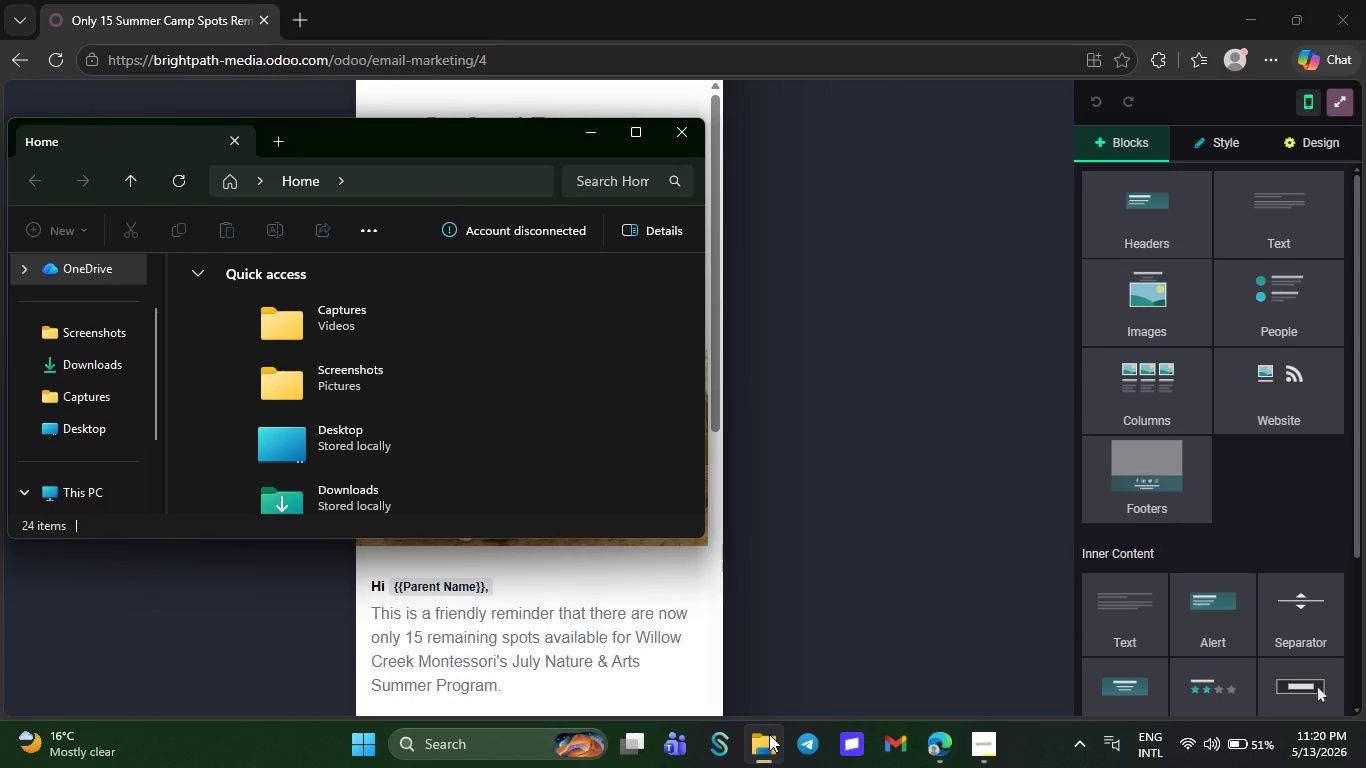 
wait(17.55)
 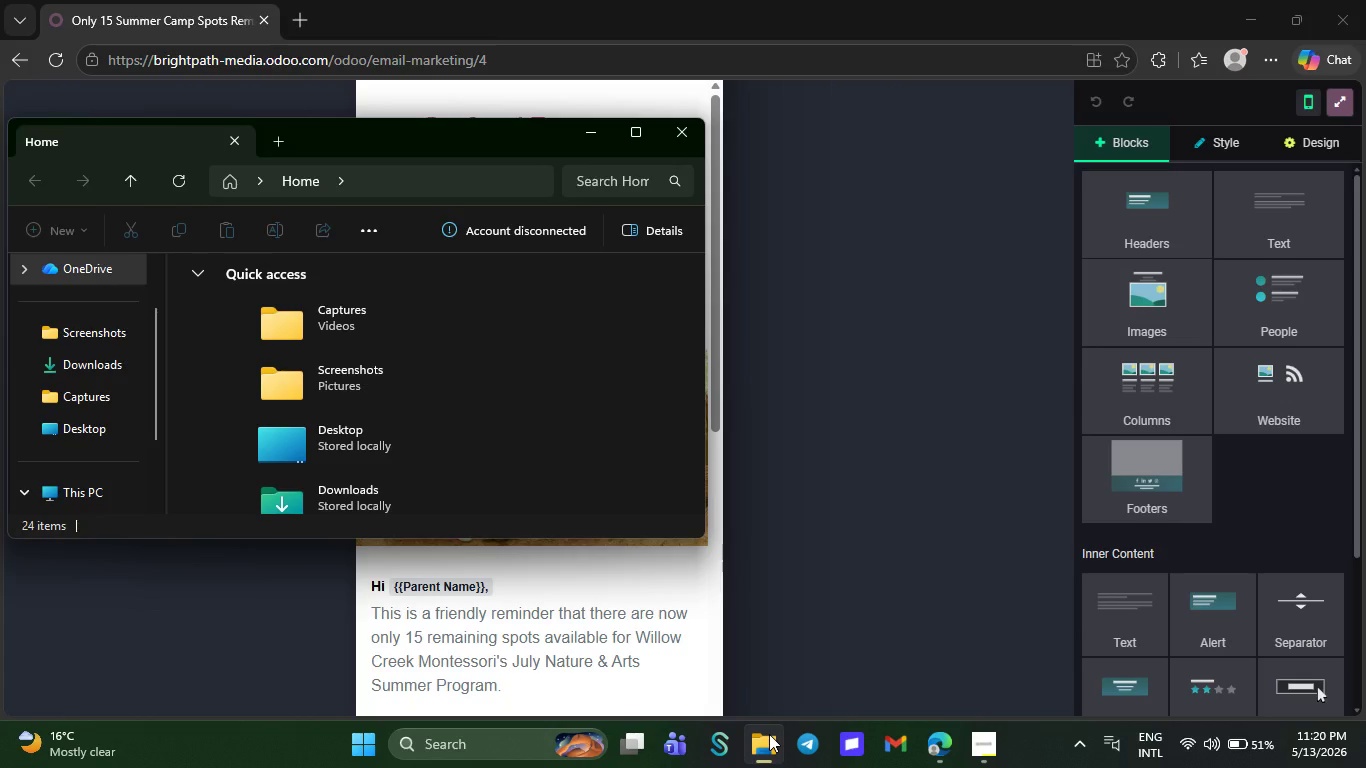 
double_click([94, 348])
 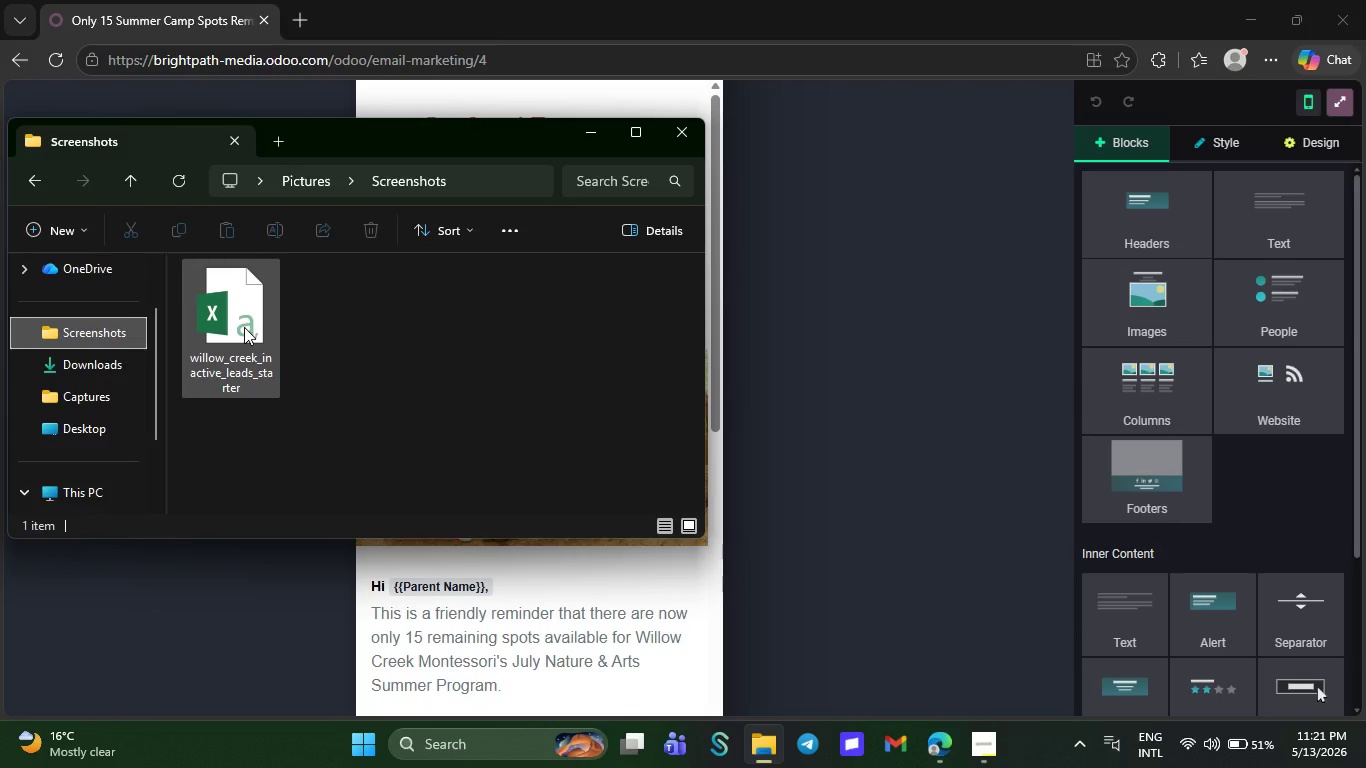 
double_click([244, 327])
 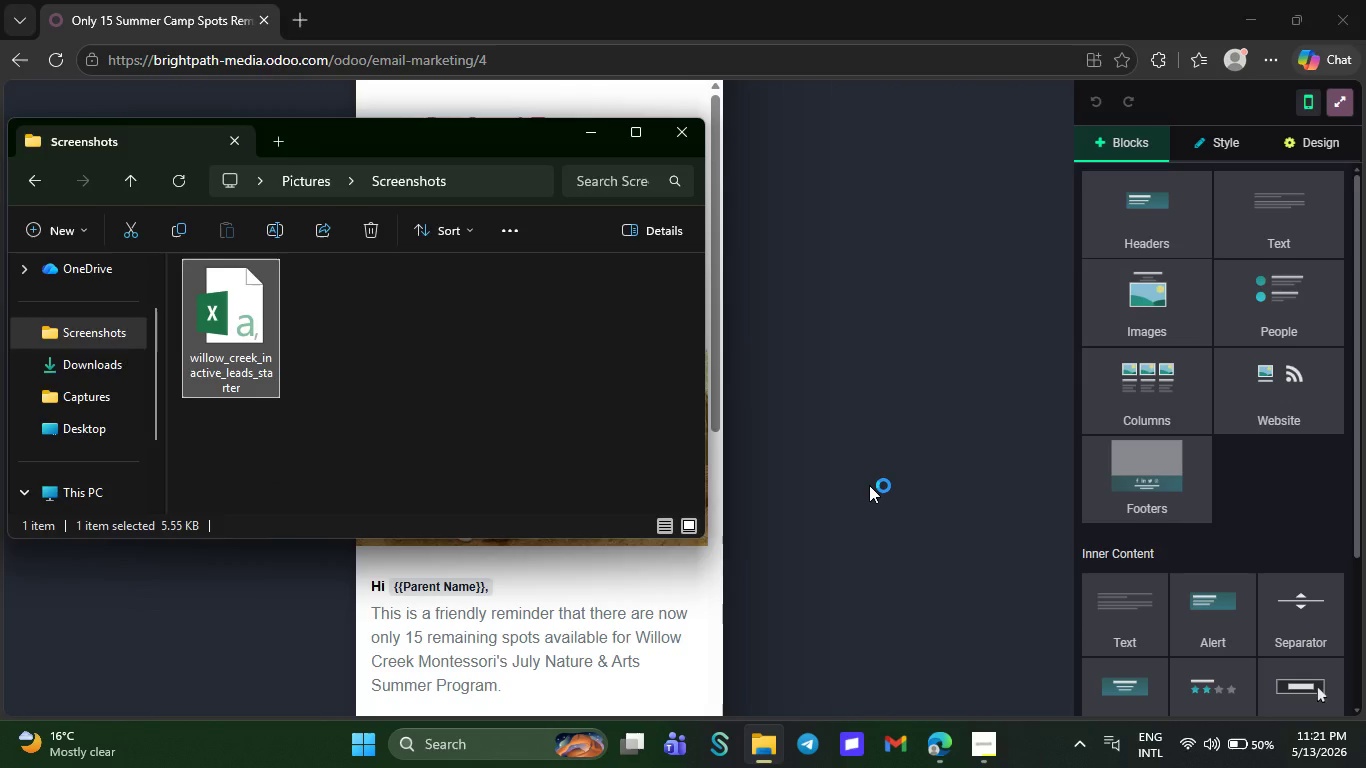 
left_click([869, 485])
 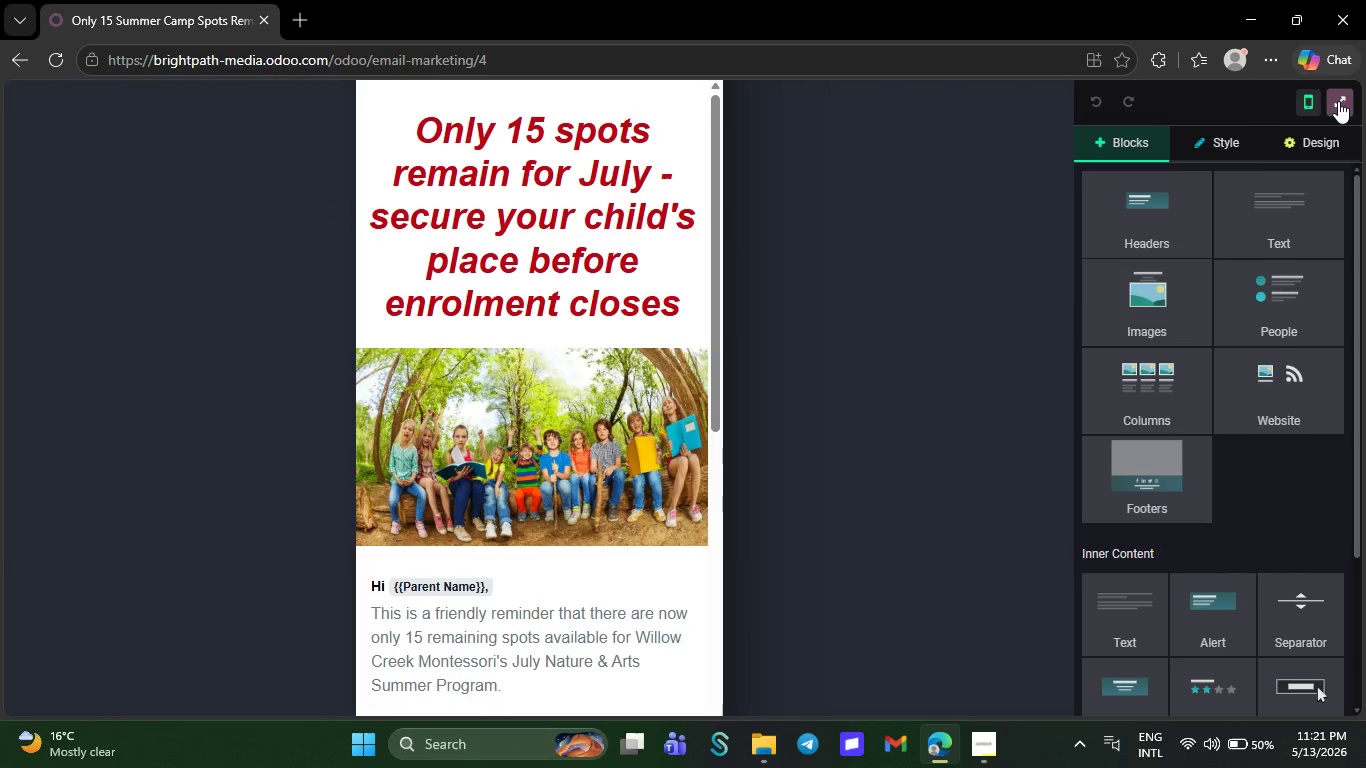 
left_click([1345, 96])
 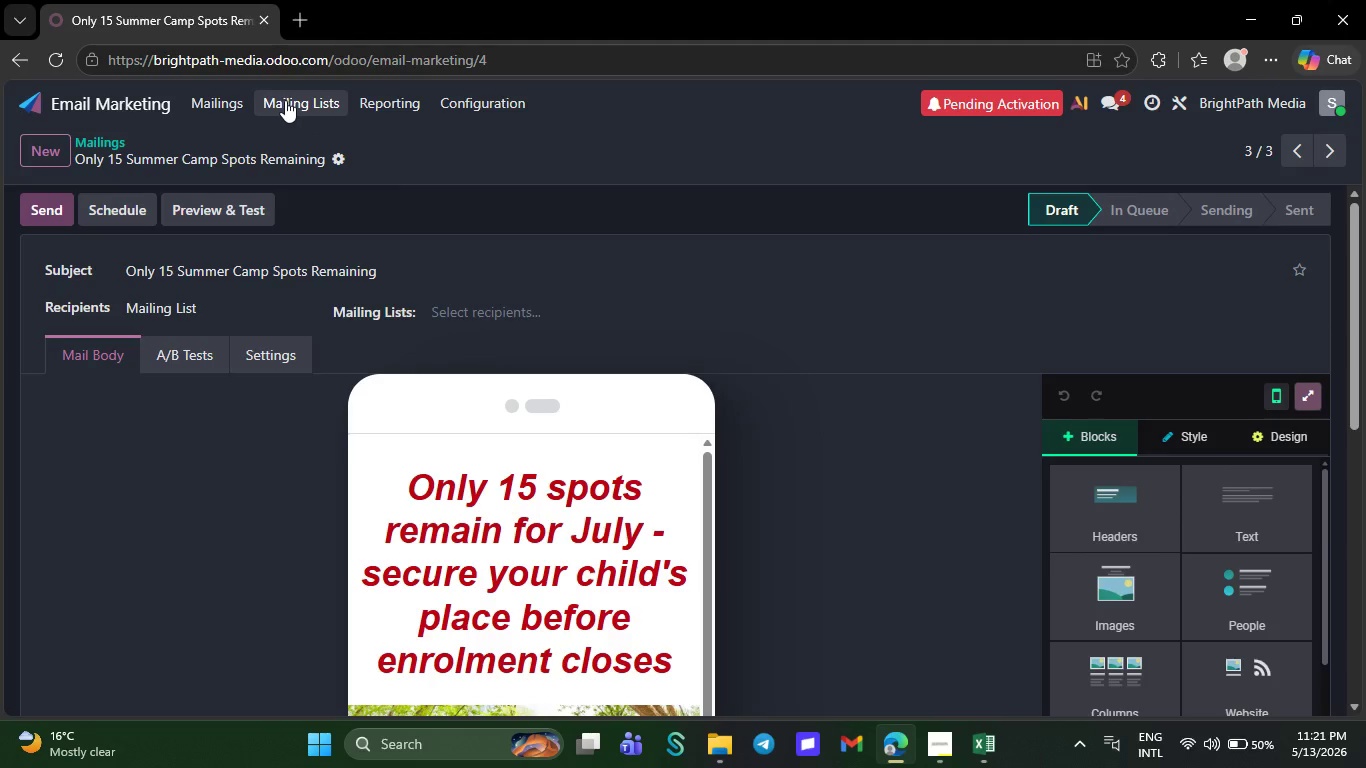 
left_click([285, 100])
 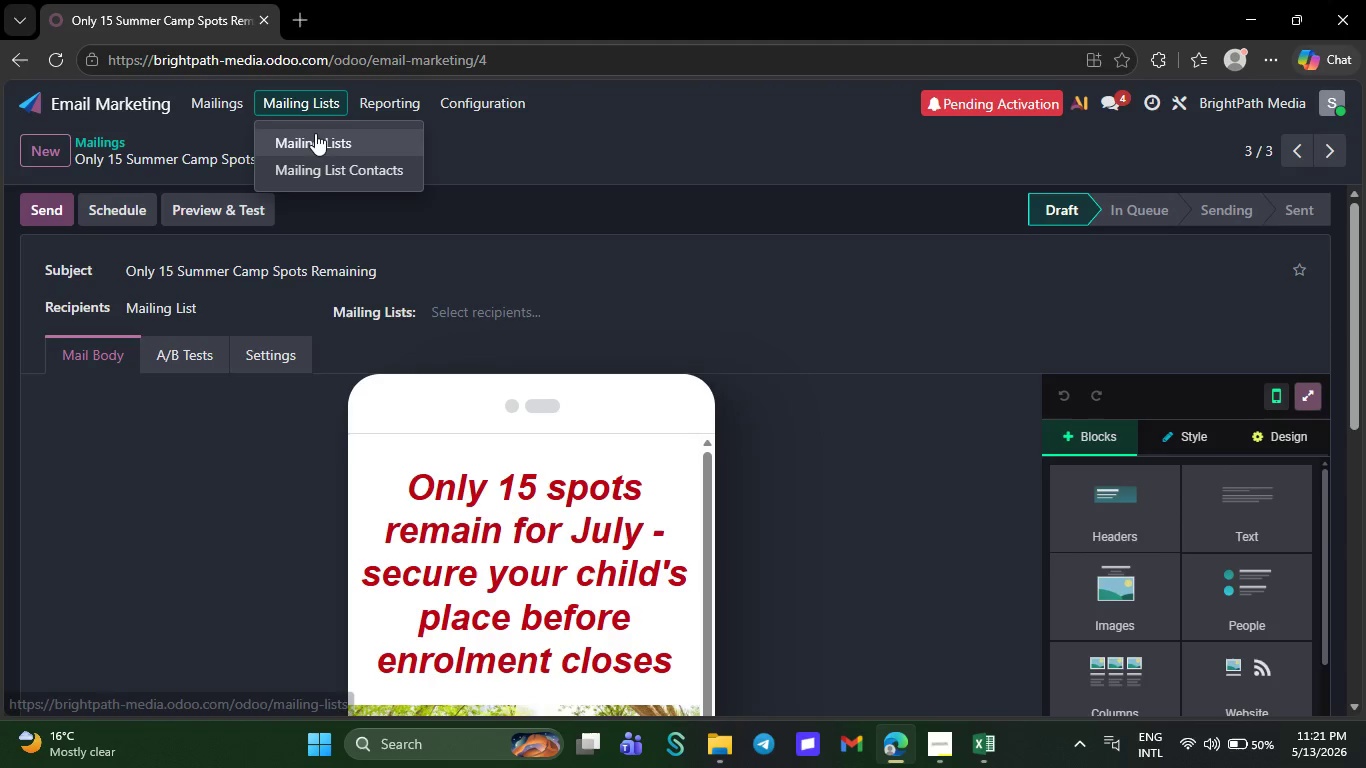 
left_click([315, 133])
 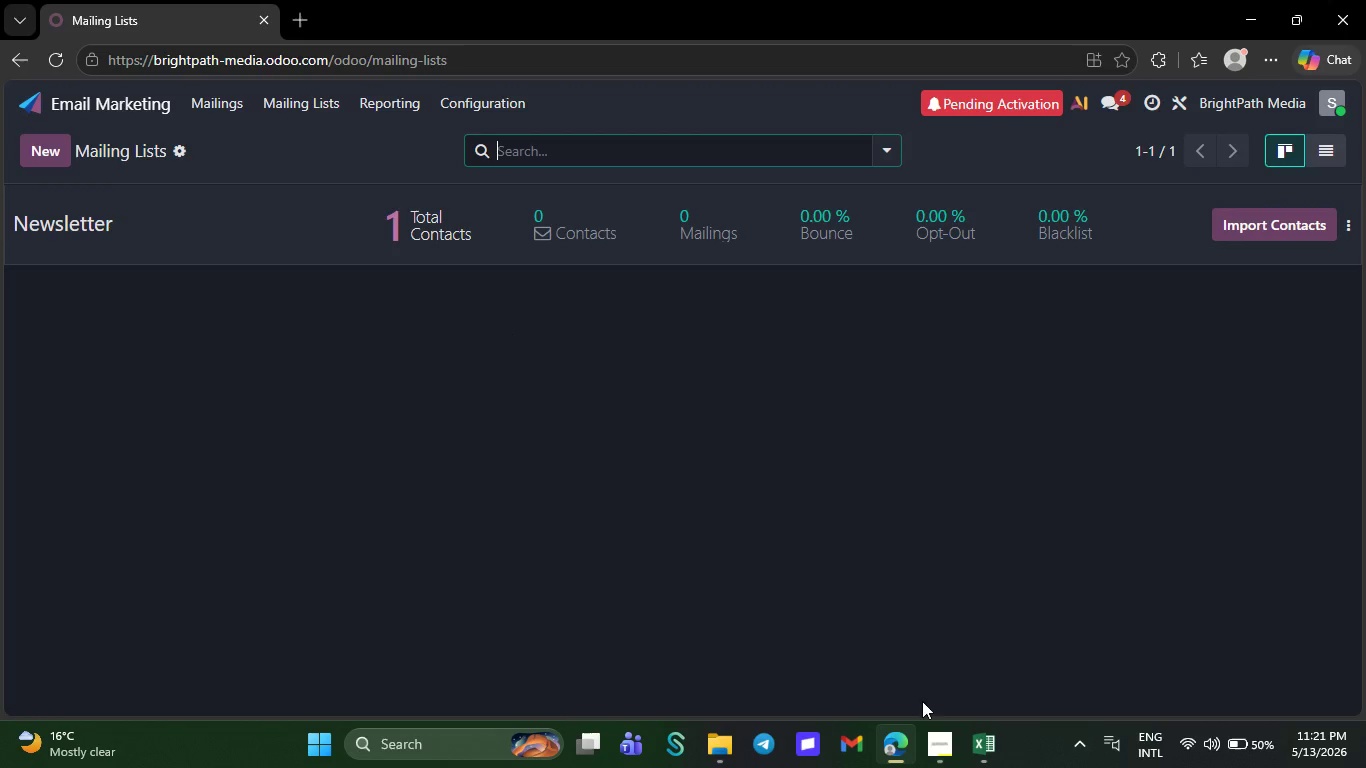 
left_click([335, 206])
 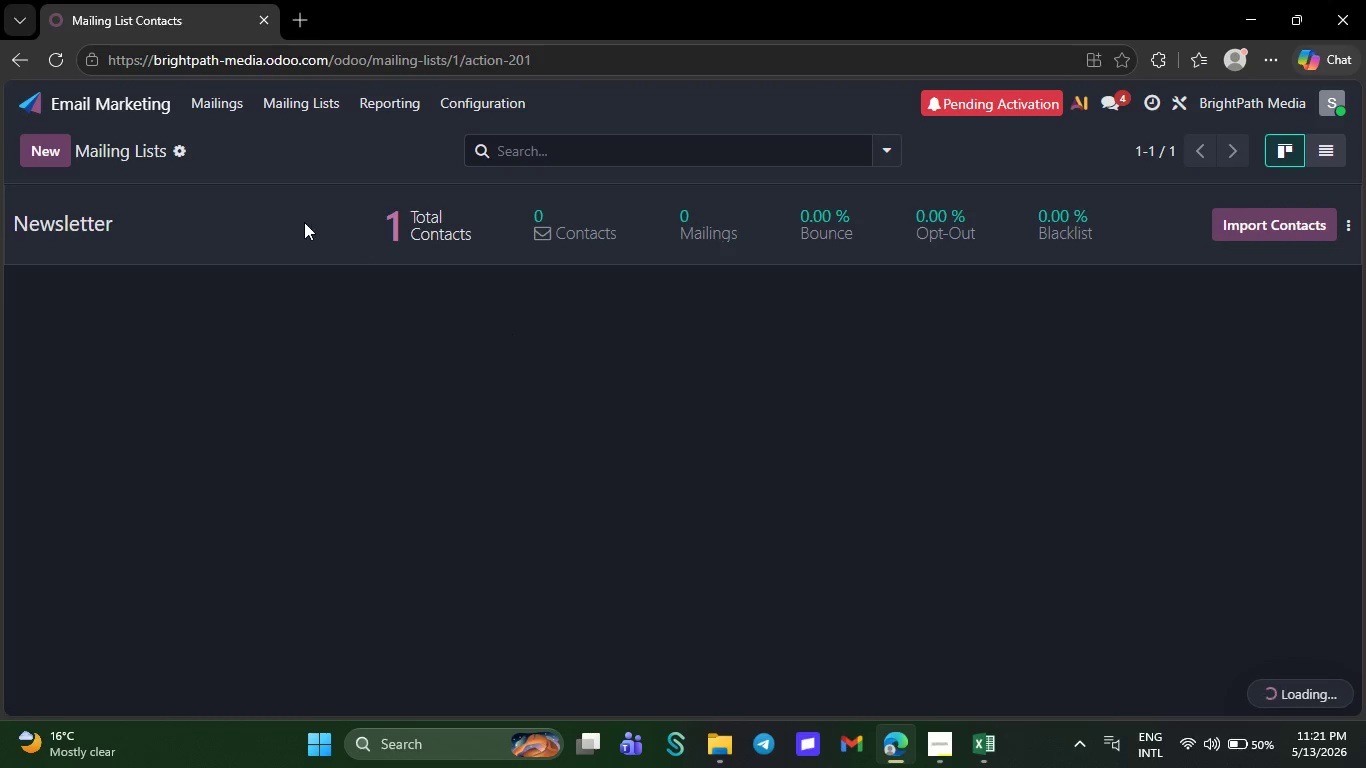 
left_click([304, 222])
 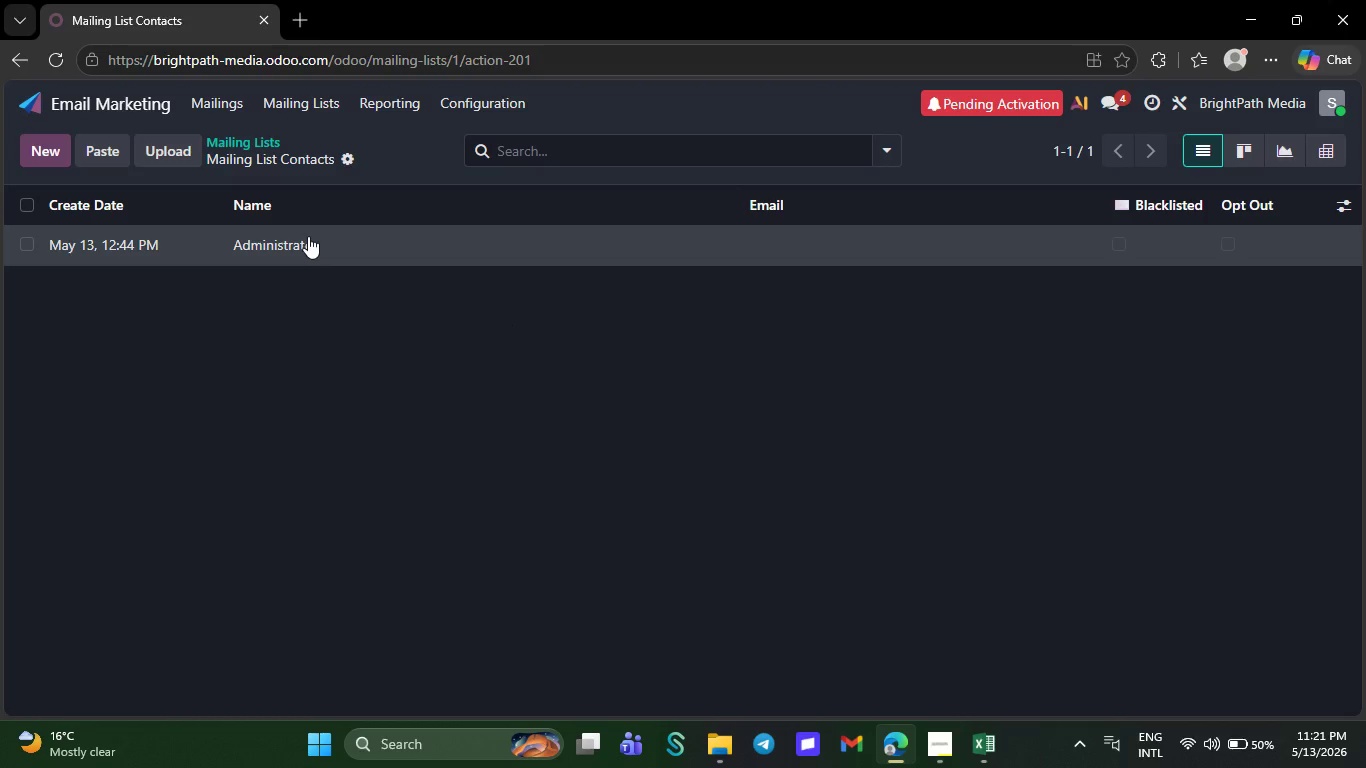 
left_click([308, 236])
 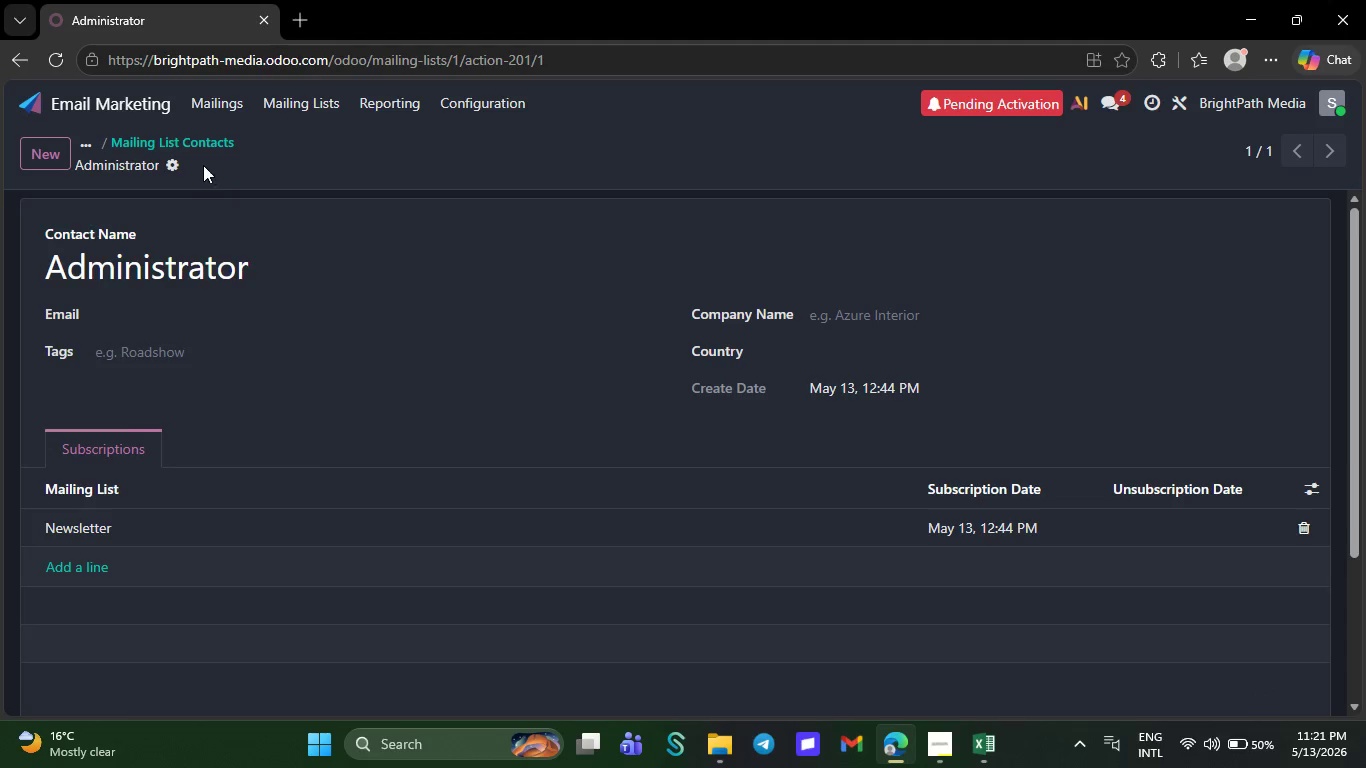 
left_click([173, 171])
 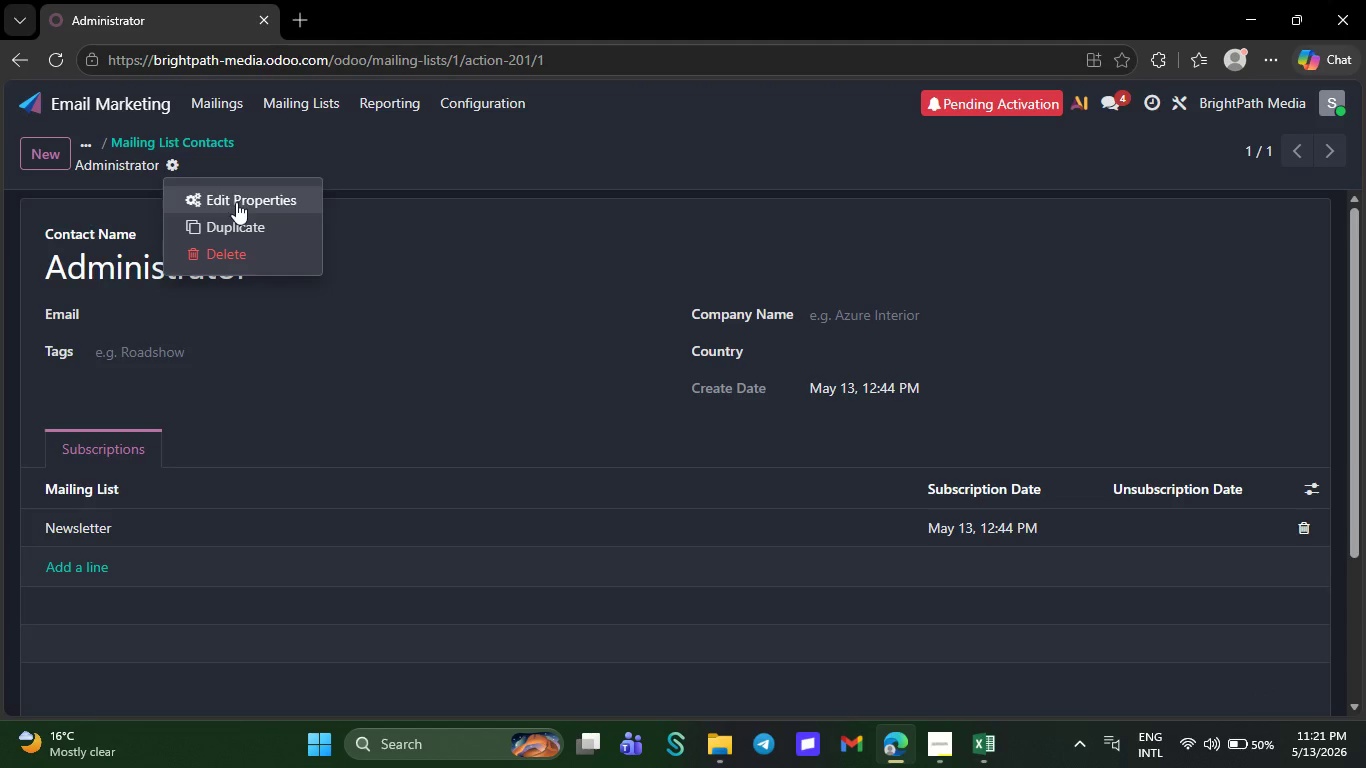 
left_click([236, 203])
 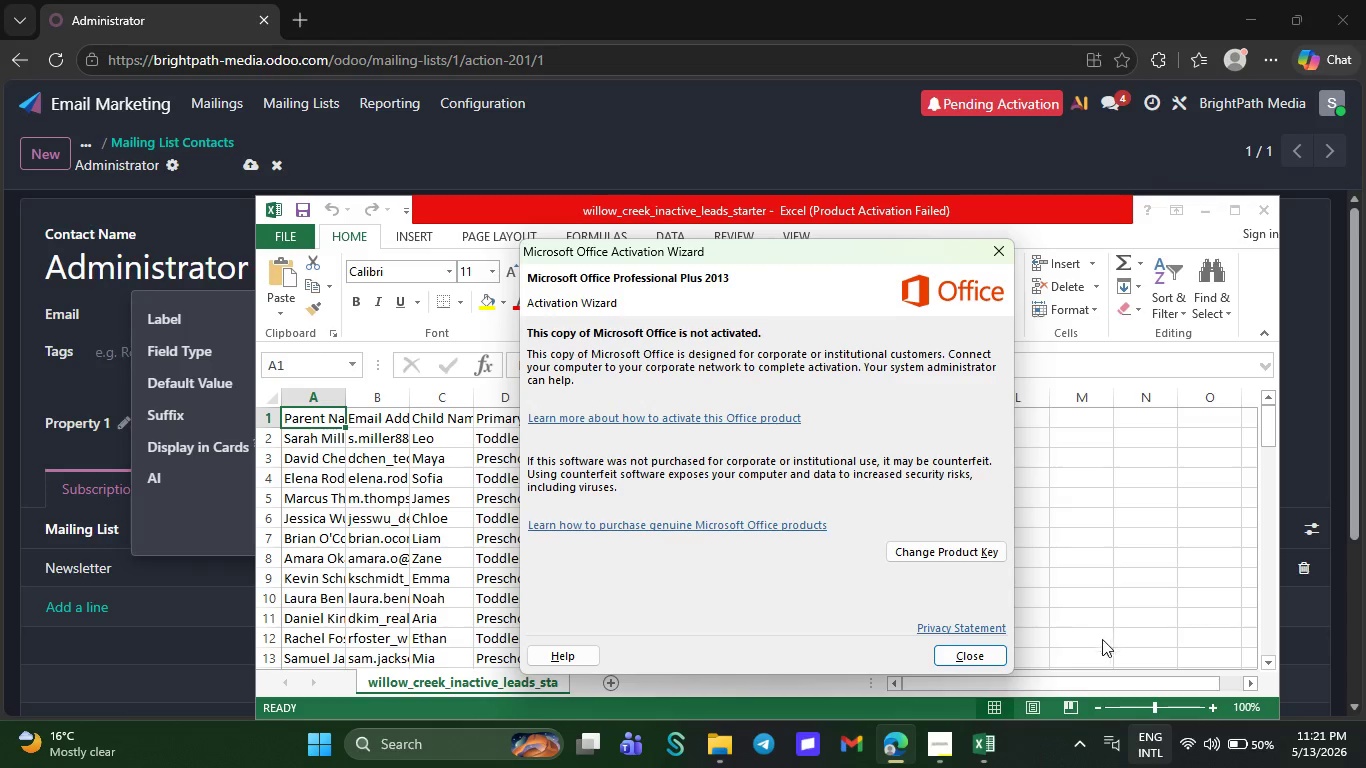 
left_click([989, 650])
 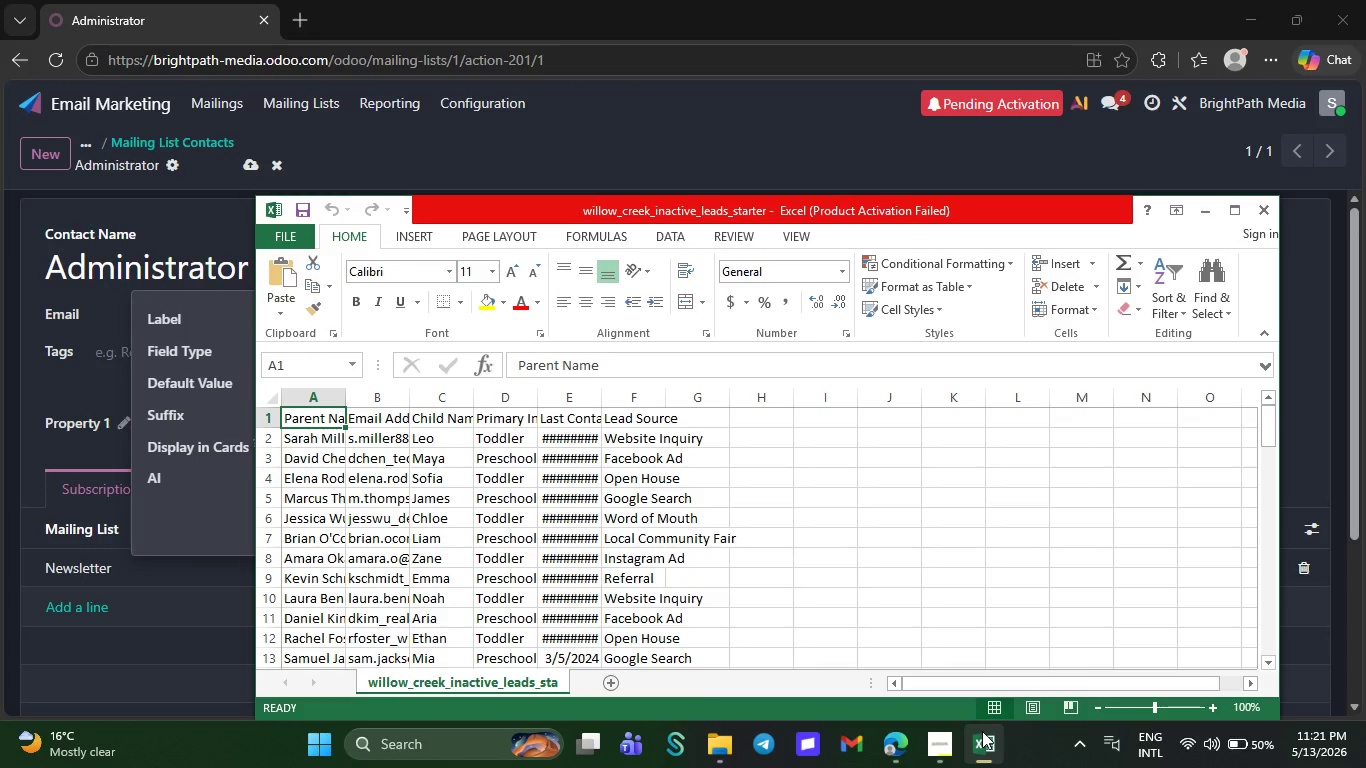 
left_click([982, 731])
 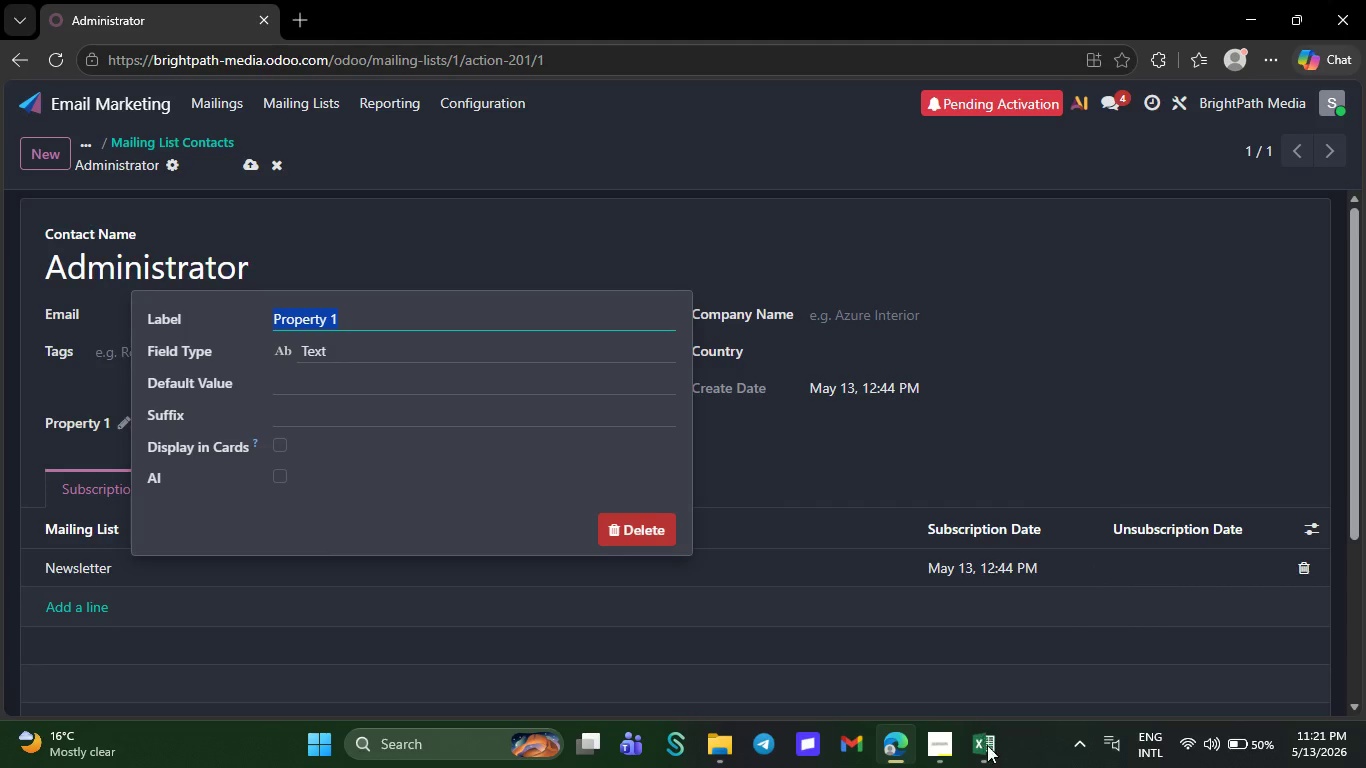 
left_click([989, 749])
 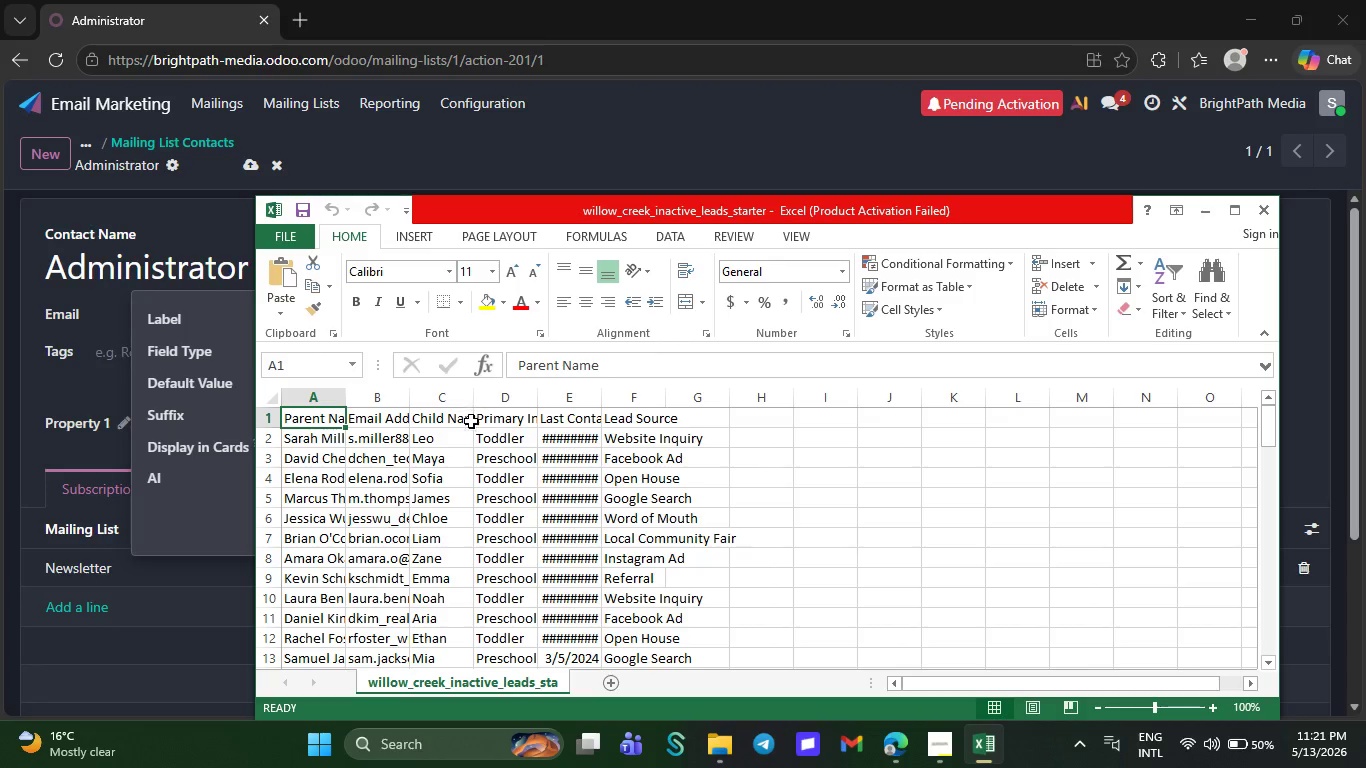 
wait(6.5)
 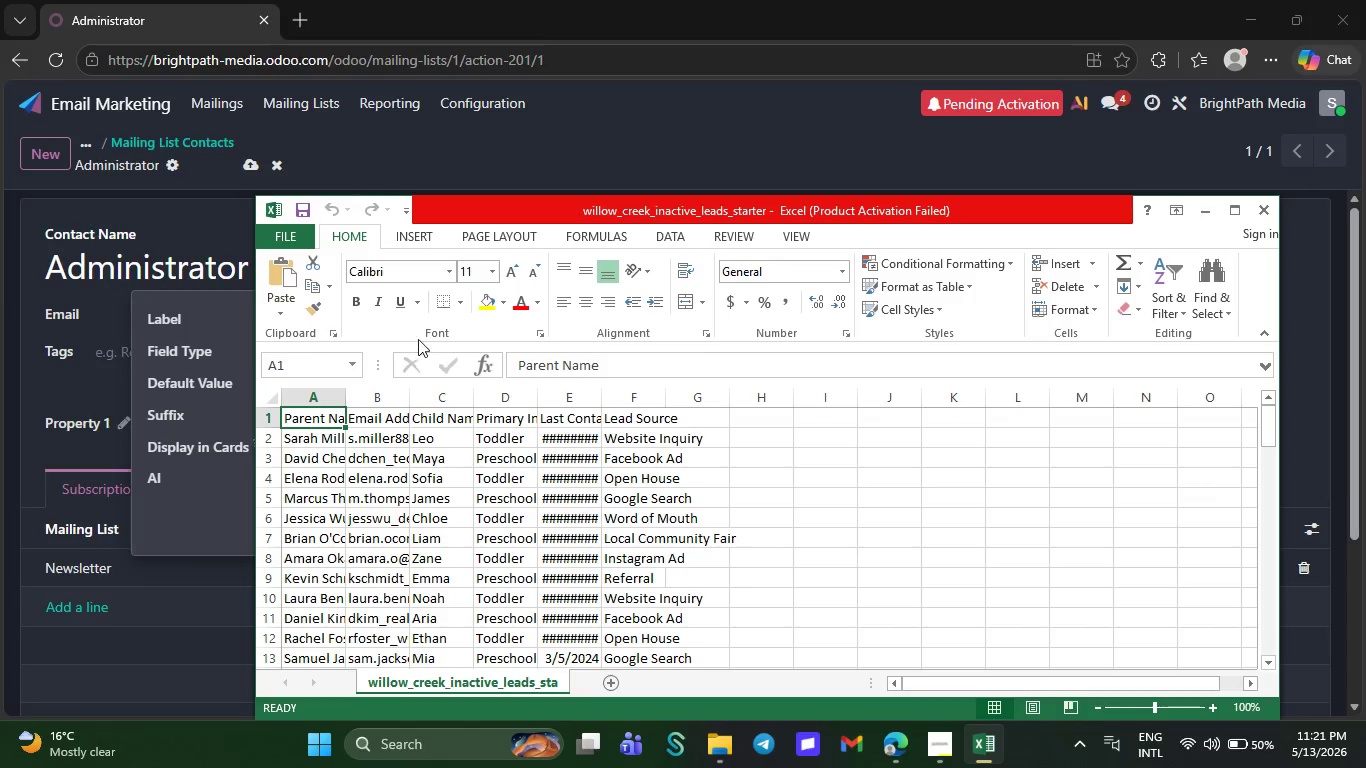 
left_click([453, 419])
 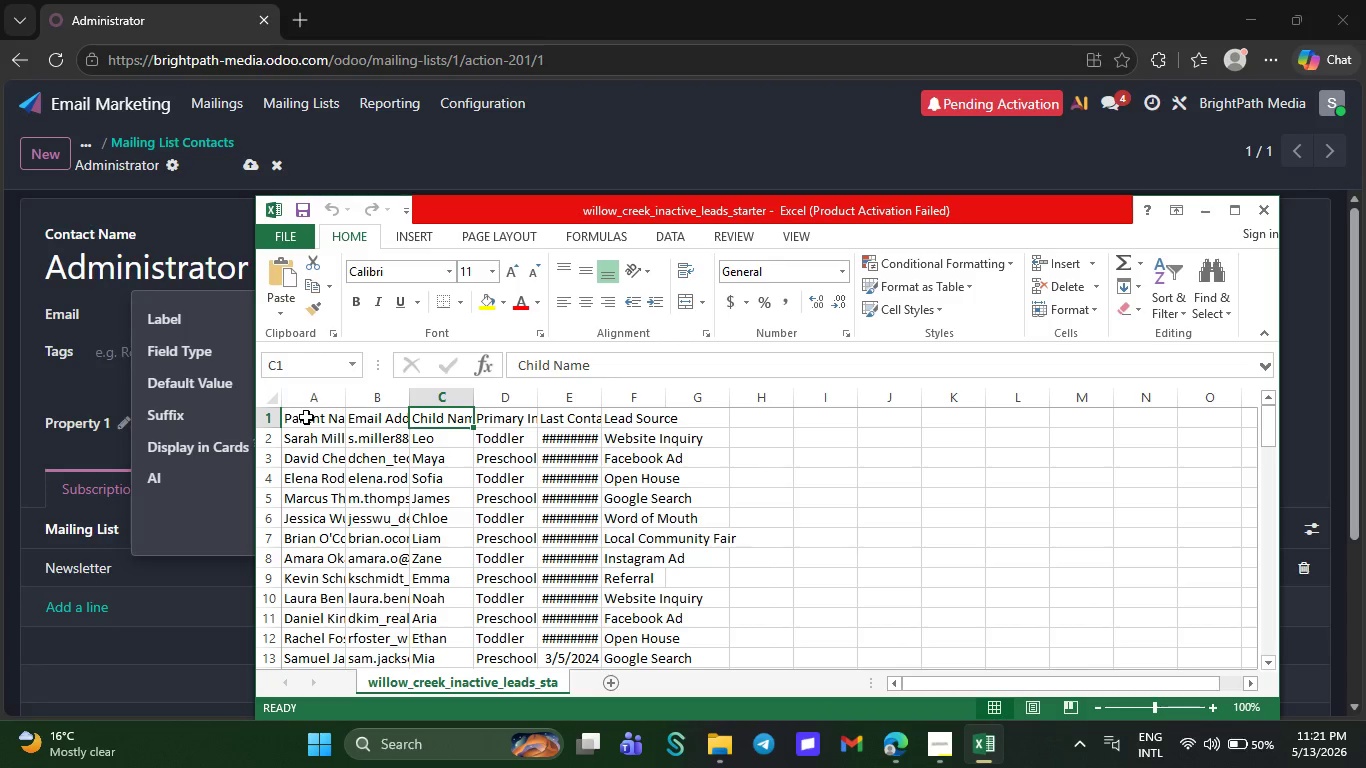 
left_click([307, 417])
 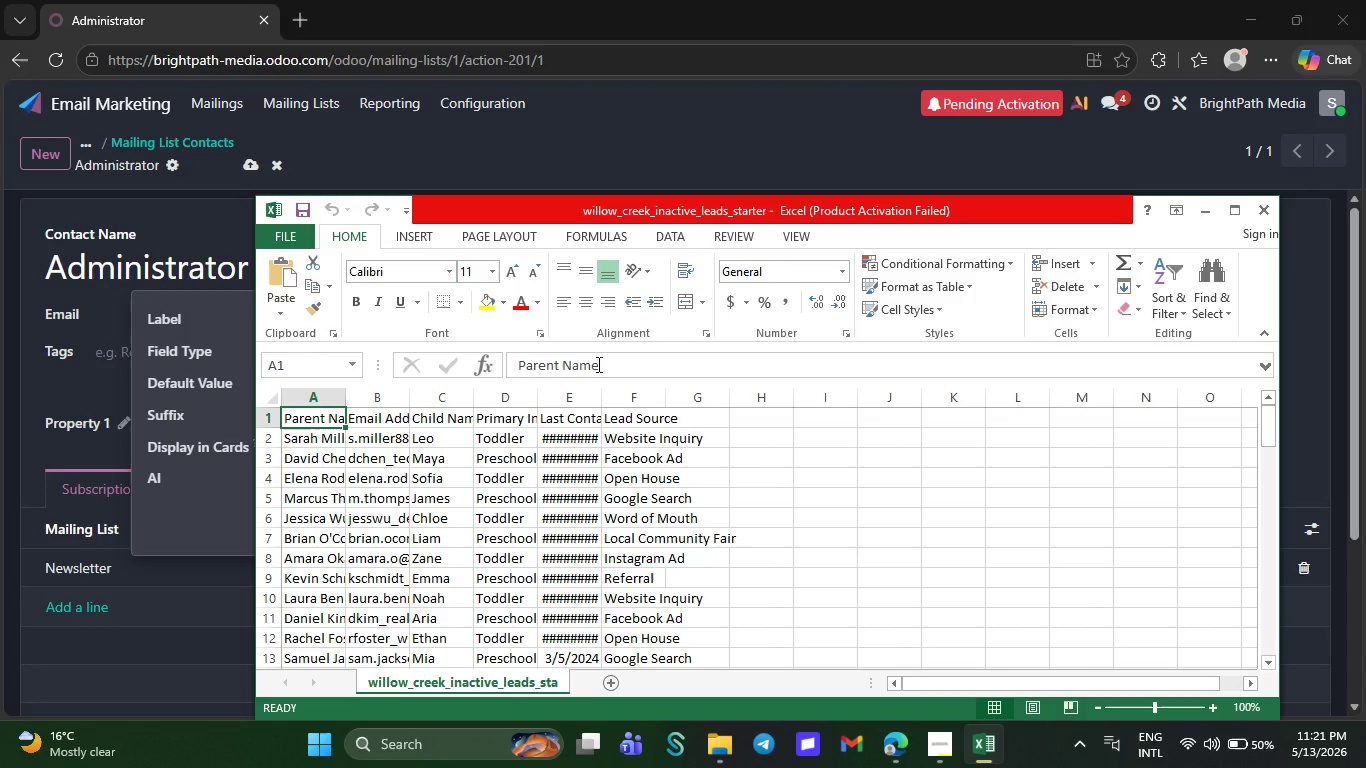 
left_click_drag(start_coordinate=[597, 364], to_coordinate=[486, 374])
 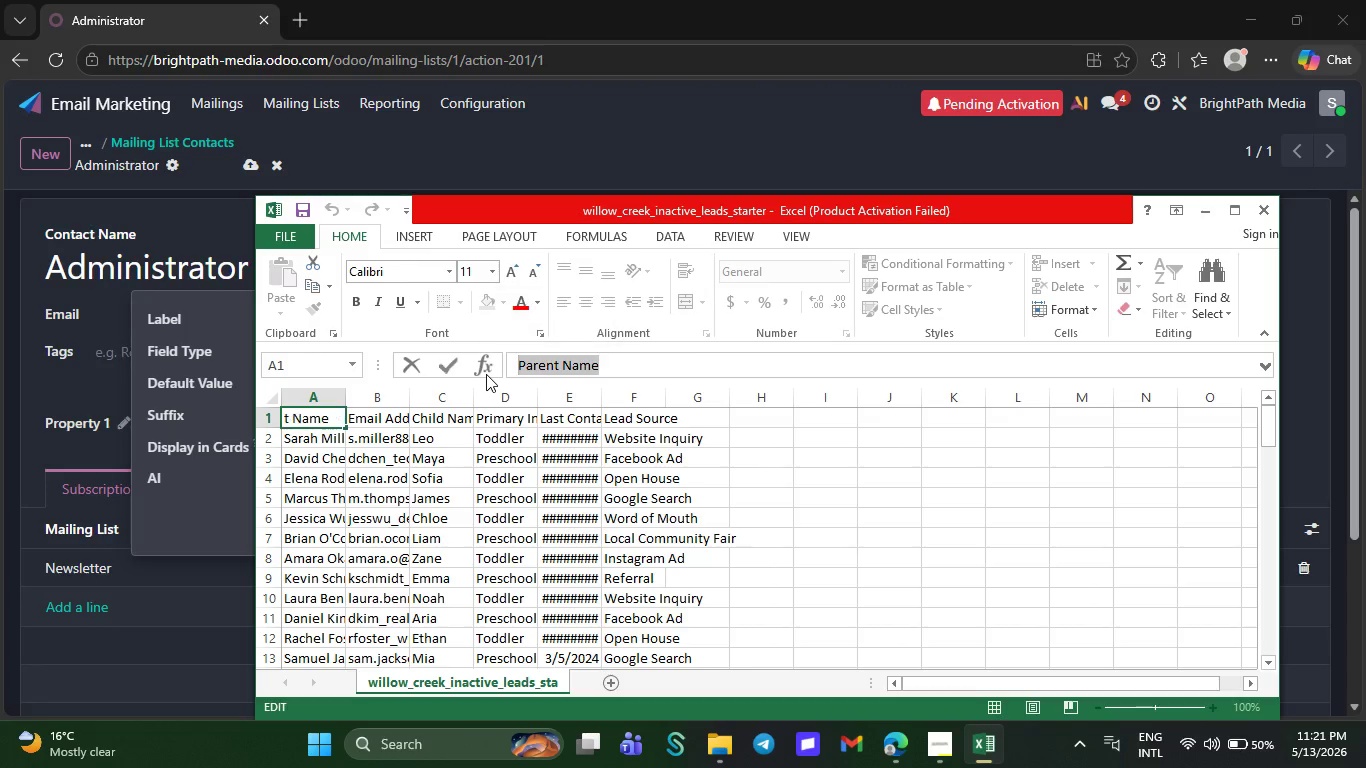 
key(Control+C)
 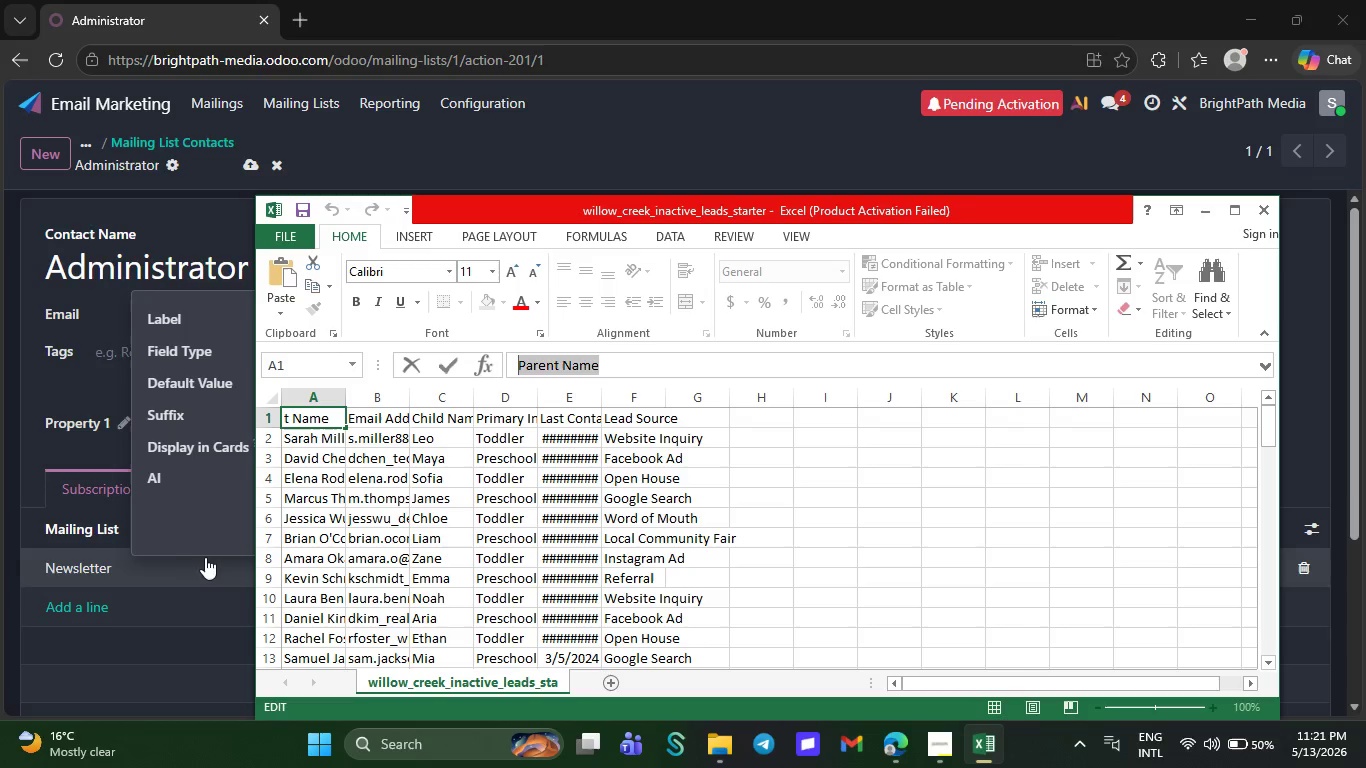 
left_click([205, 554])
 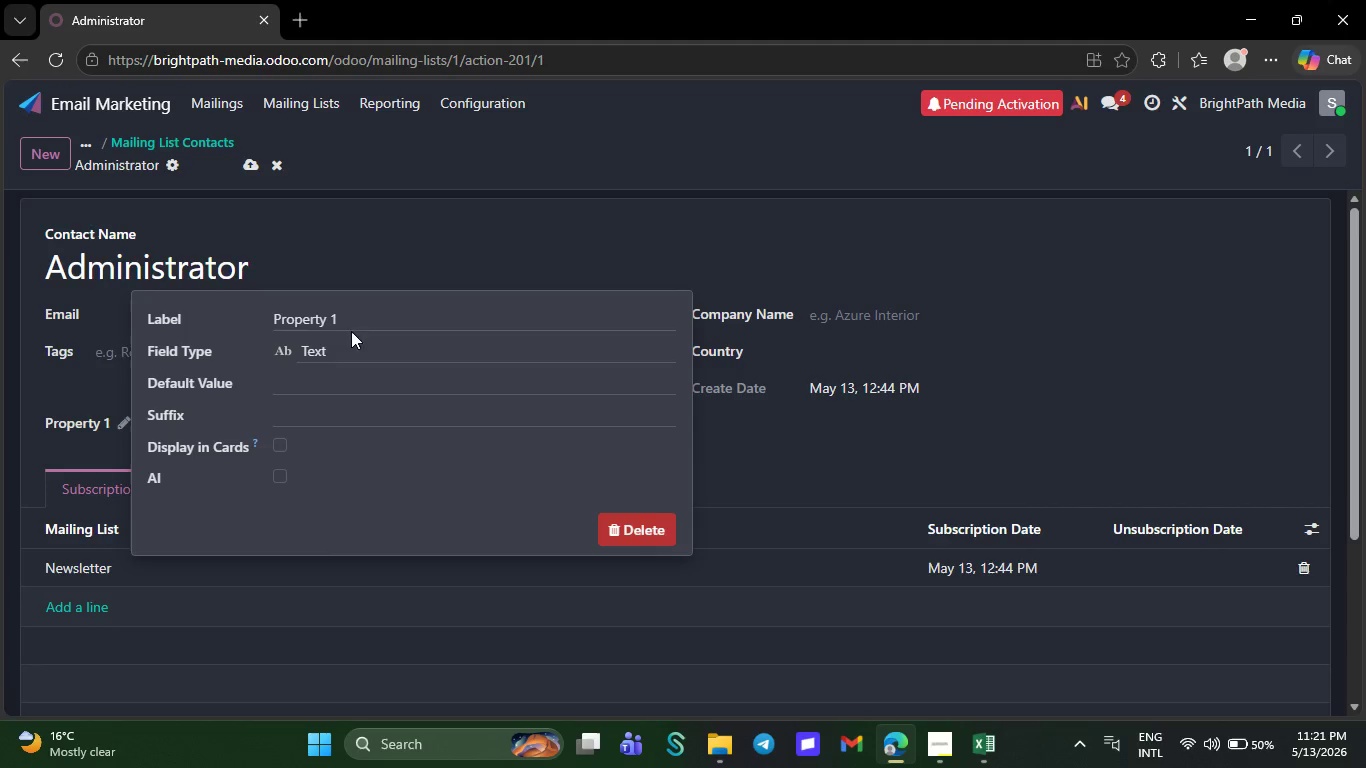 
left_click_drag(start_coordinate=[351, 330], to_coordinate=[254, 325])
 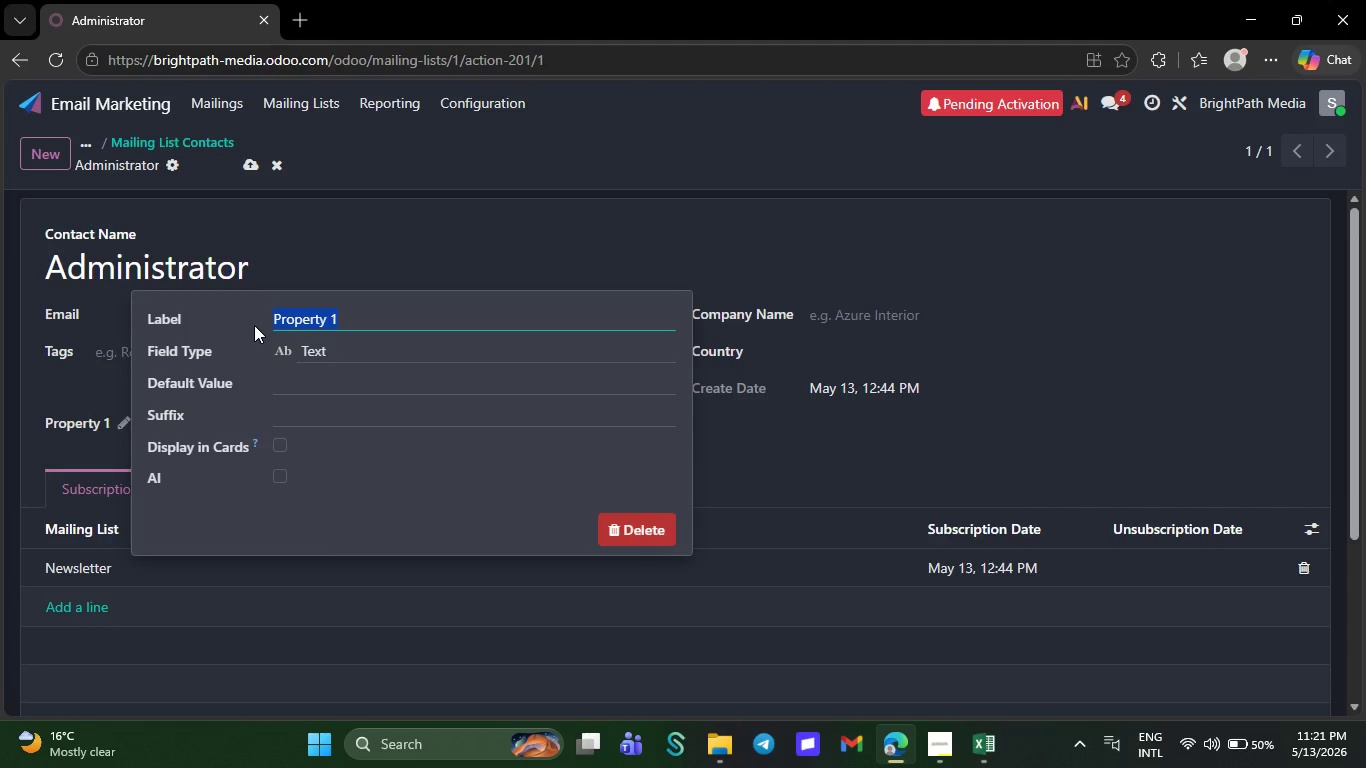 
key(Control+V)
 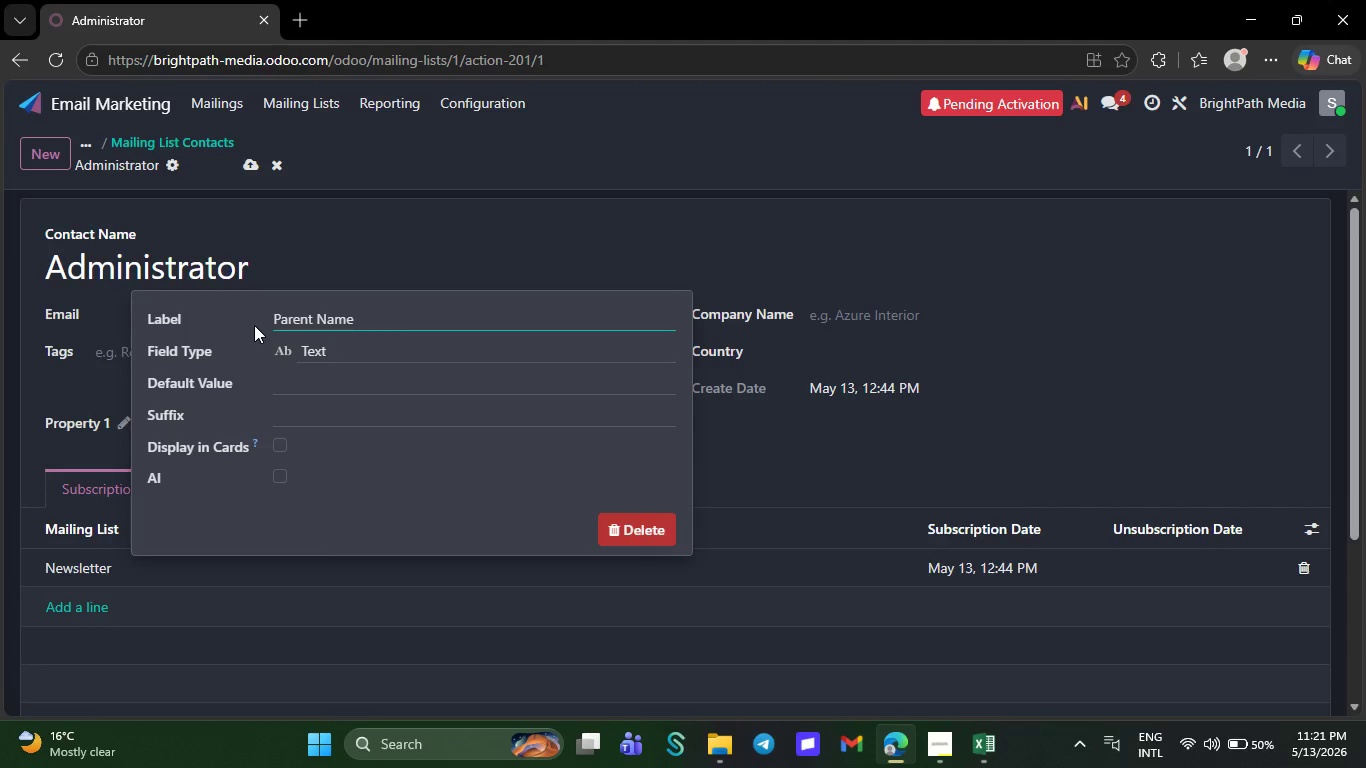 
key(NumpadEnter)
 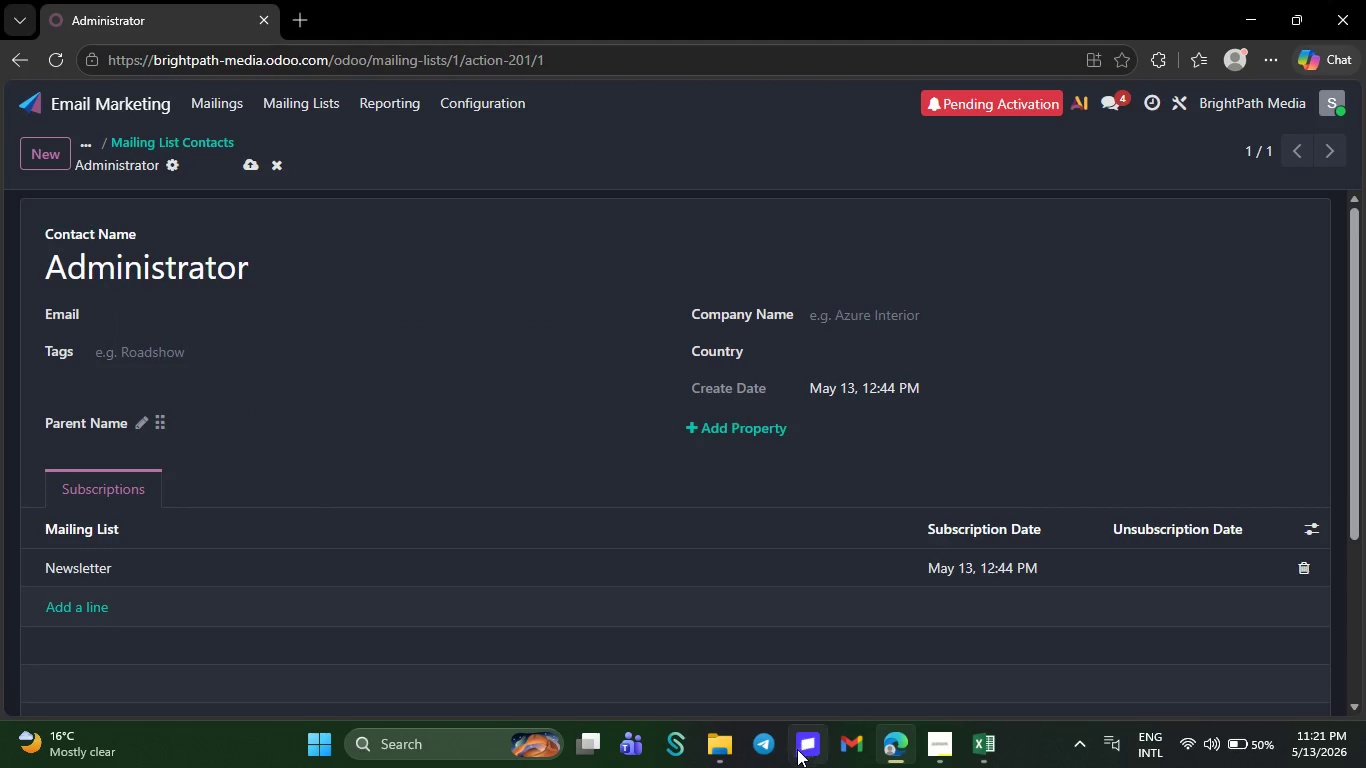 
left_click([982, 751])
 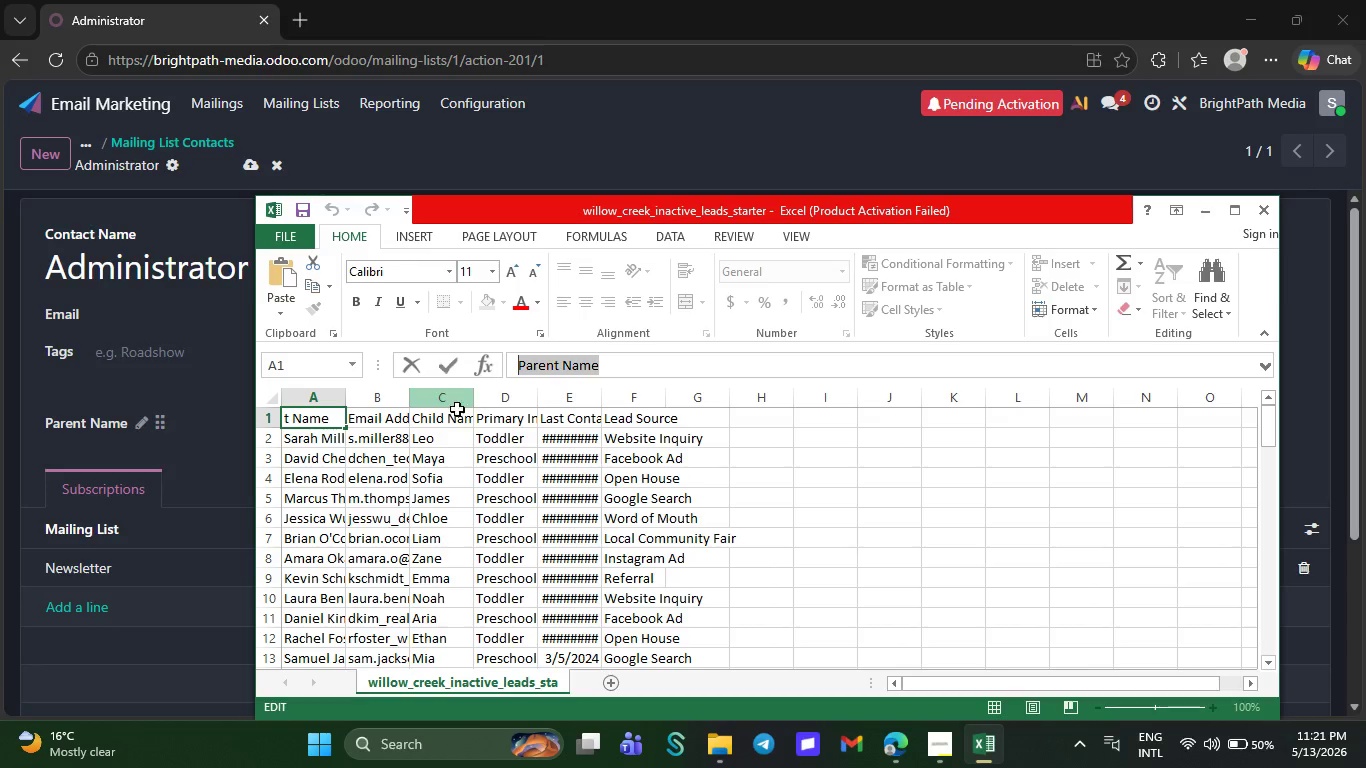 
left_click([456, 420])
 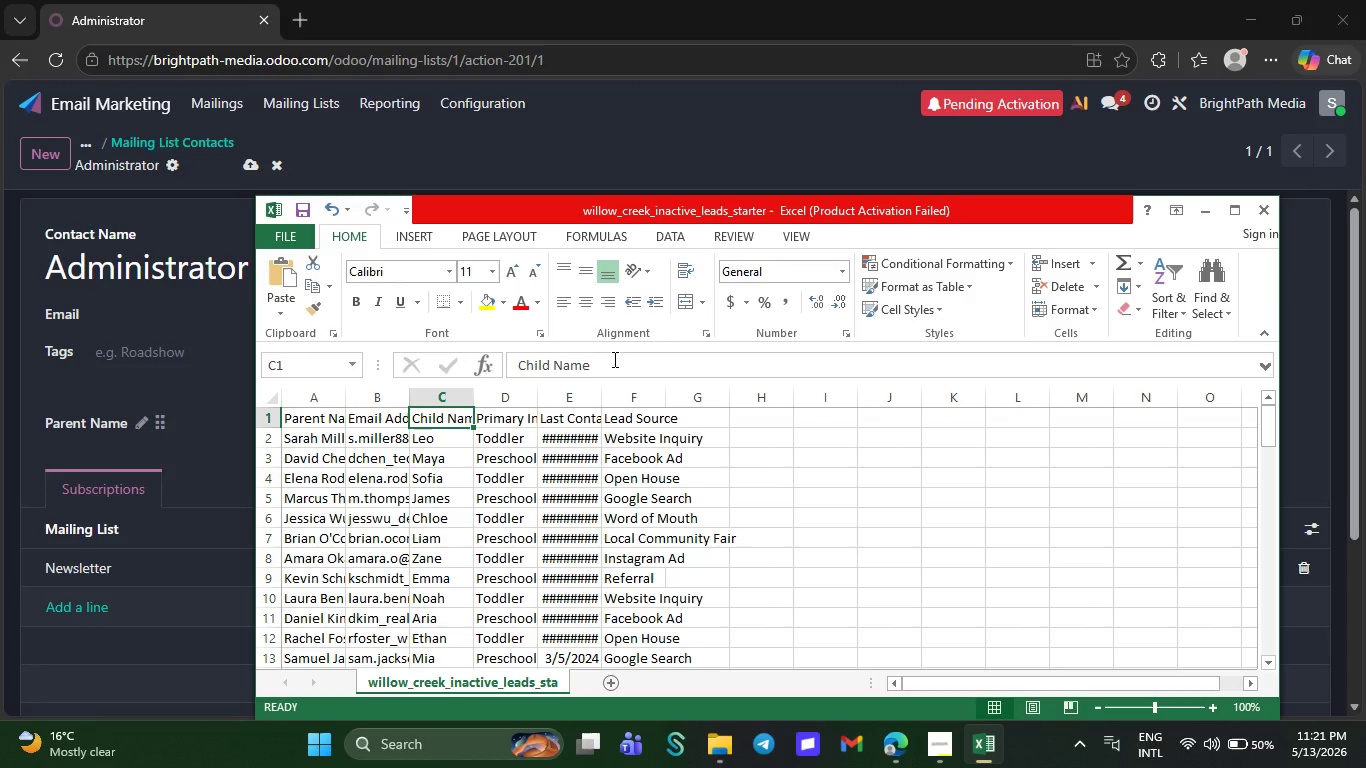 
left_click_drag(start_coordinate=[613, 359], to_coordinate=[479, 358])
 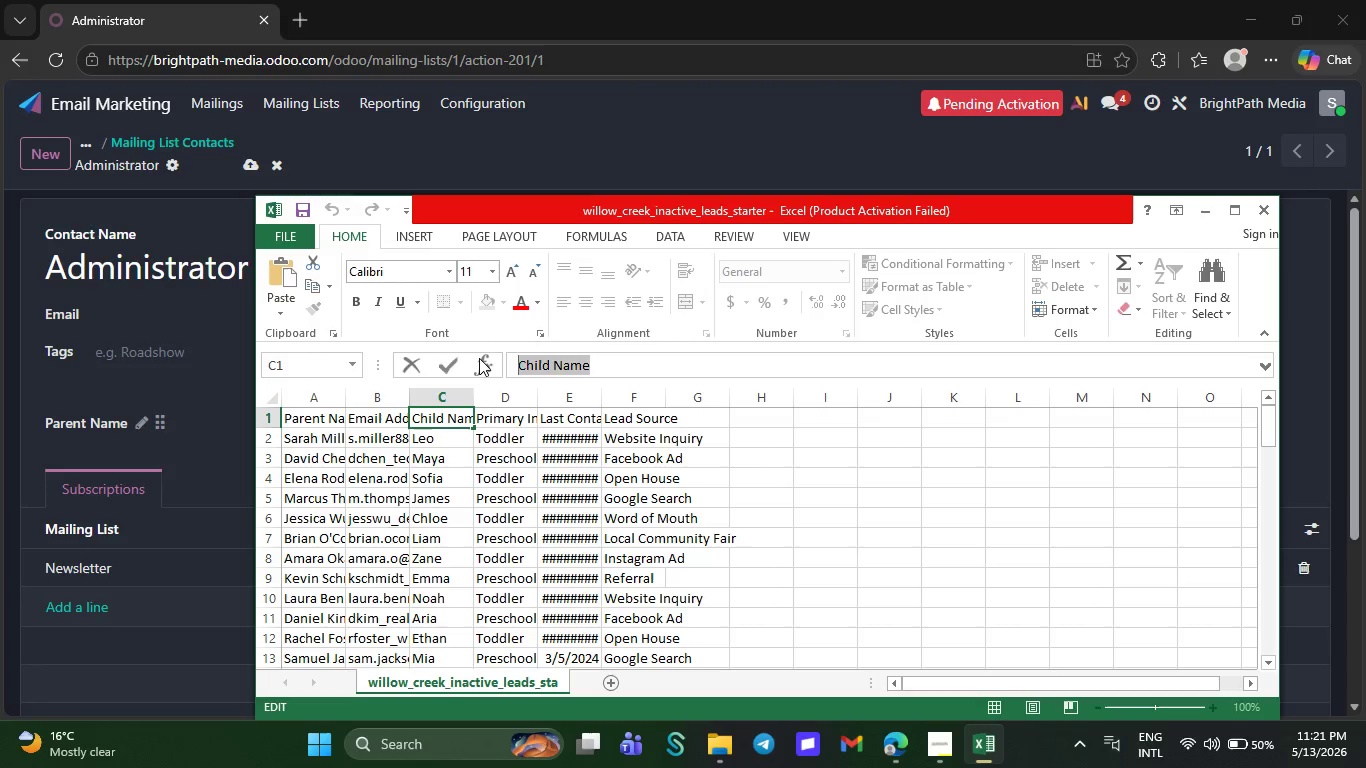 
key(Control+C)
 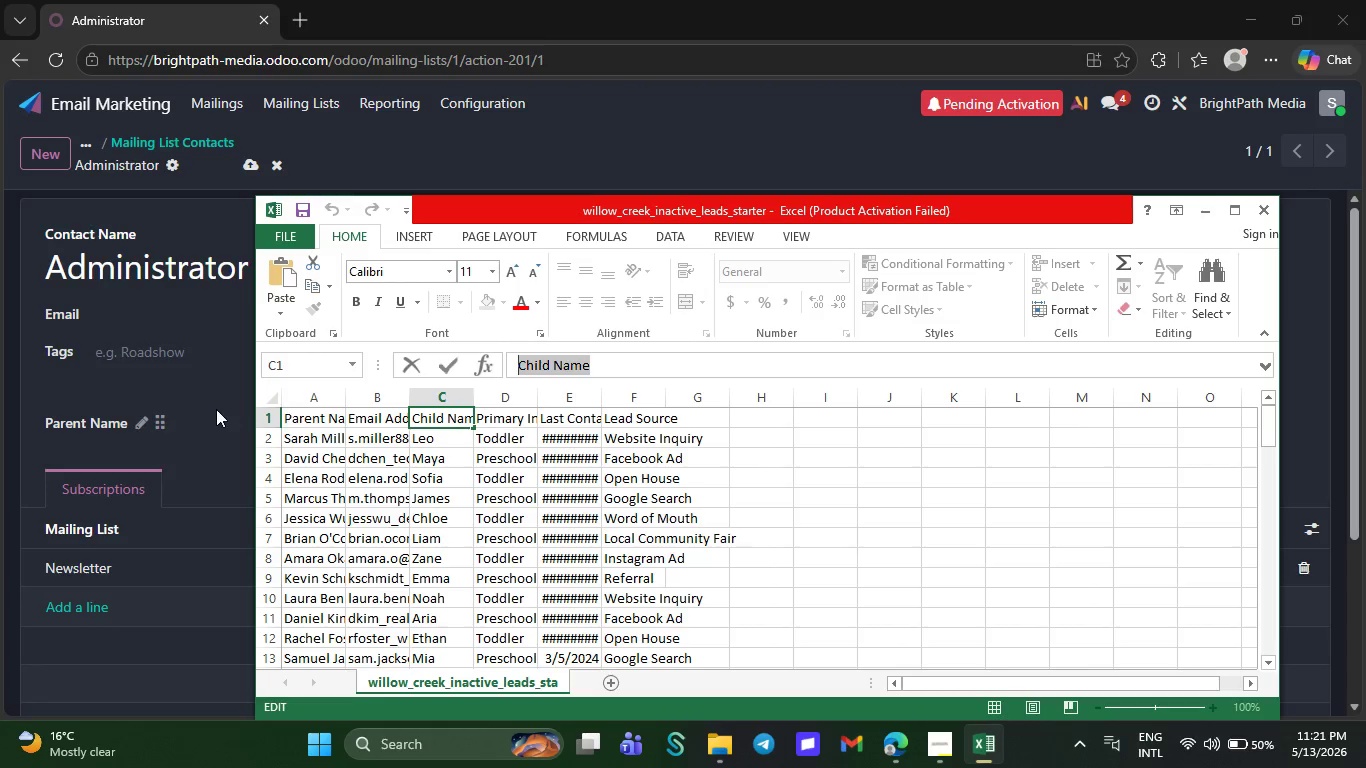 
left_click_drag(start_coordinate=[215, 409], to_coordinate=[710, 437])
 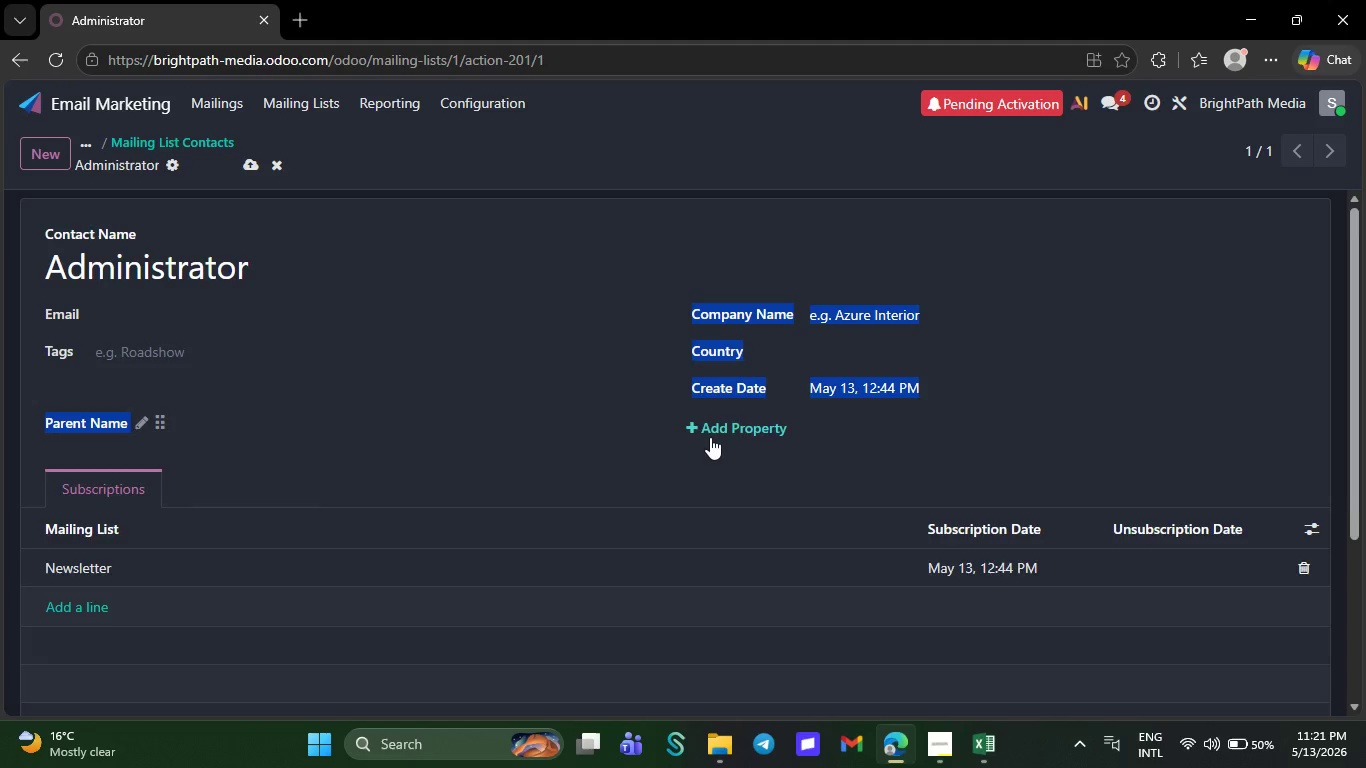 
left_click([710, 437])
 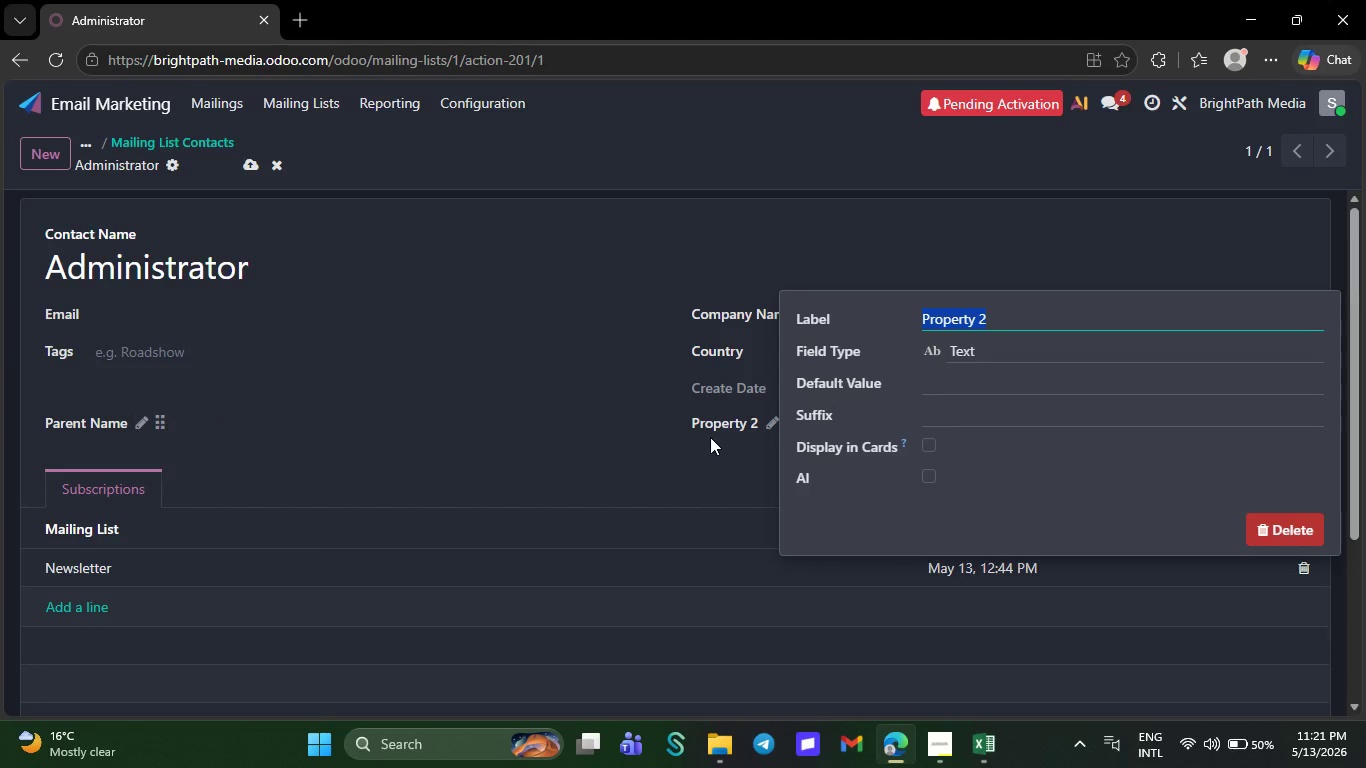 
key(Control+V)
 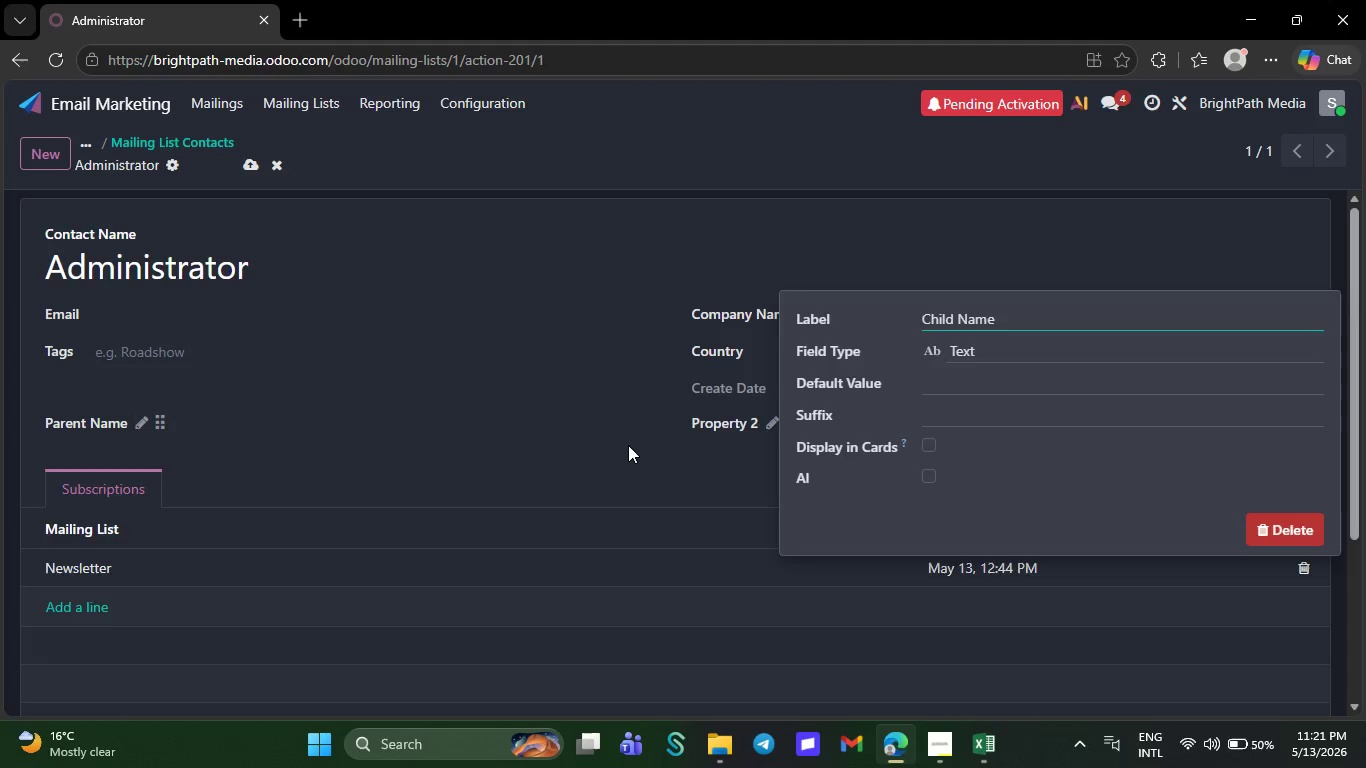 
left_click_drag(start_coordinate=[628, 445], to_coordinate=[770, 469])
 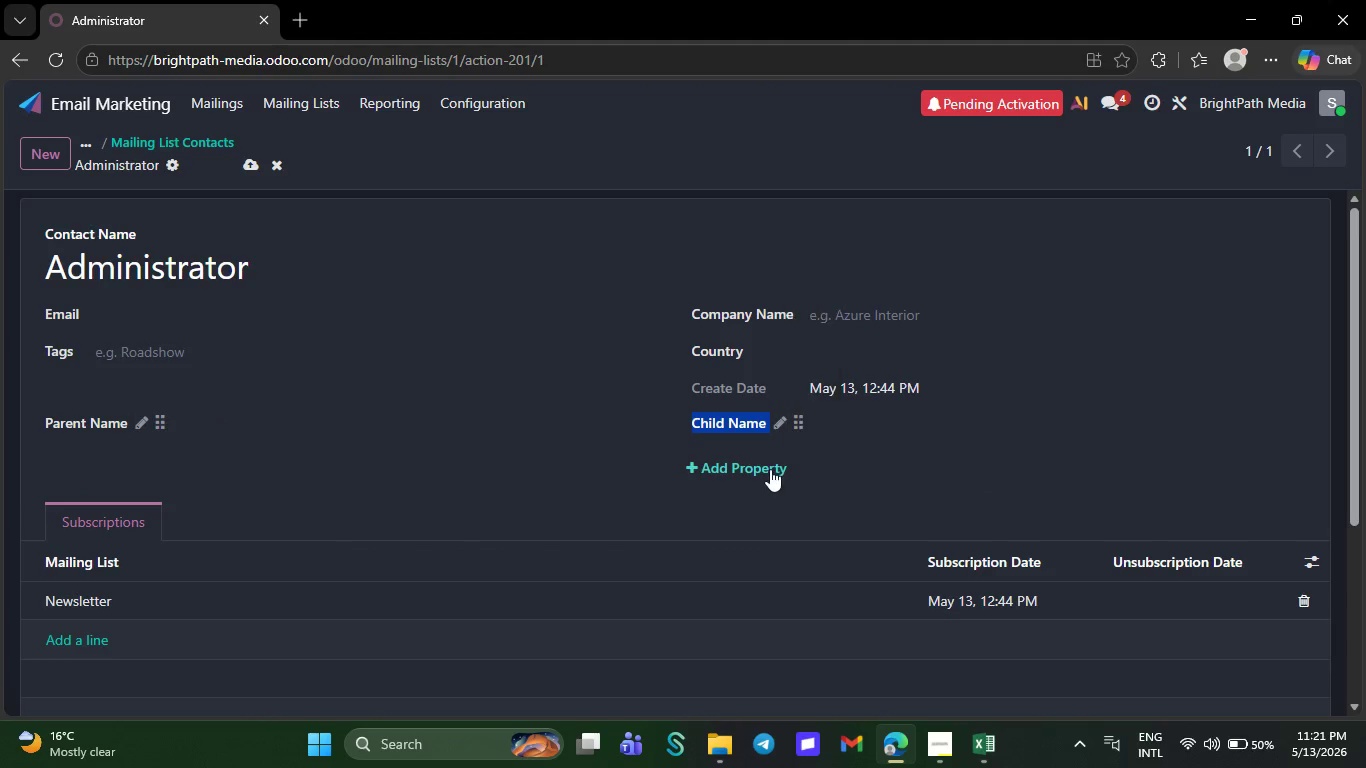 
left_click([770, 469])
 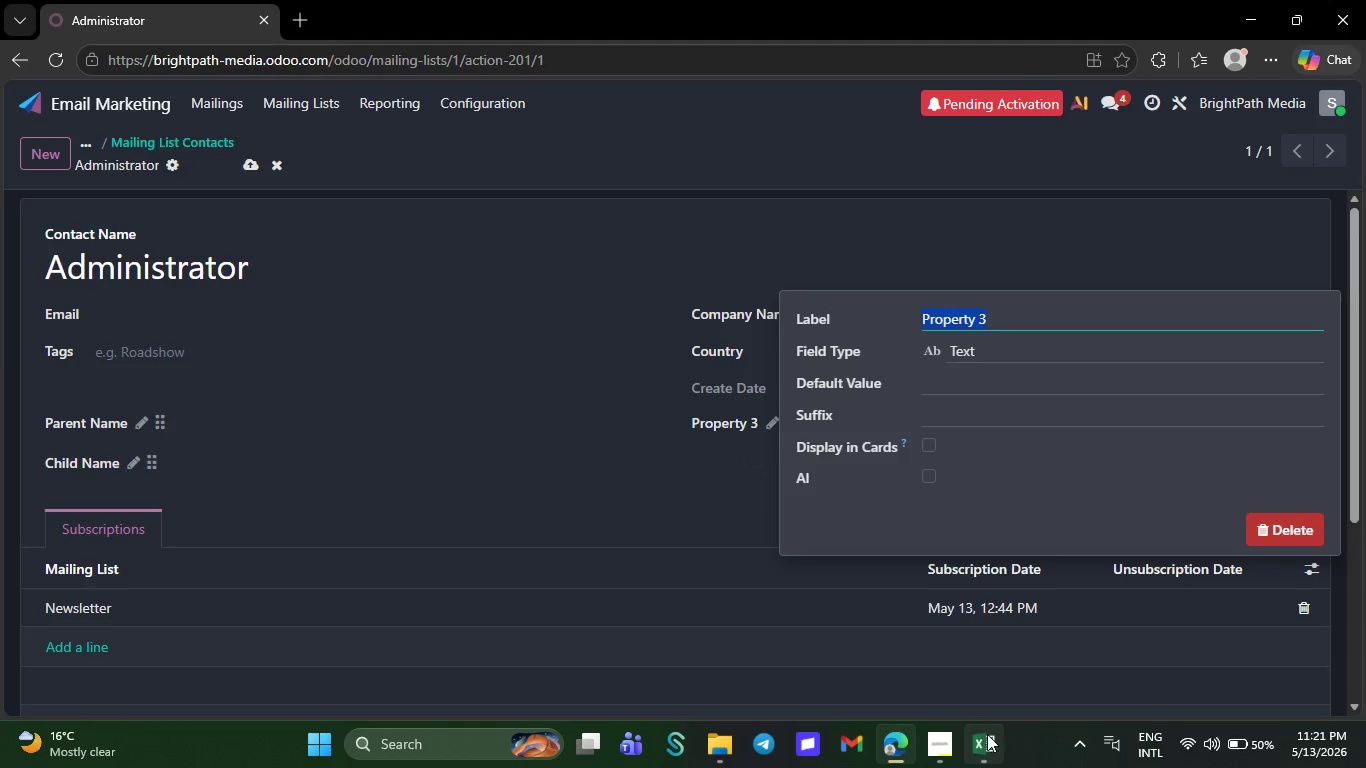 
left_click([987, 734])
 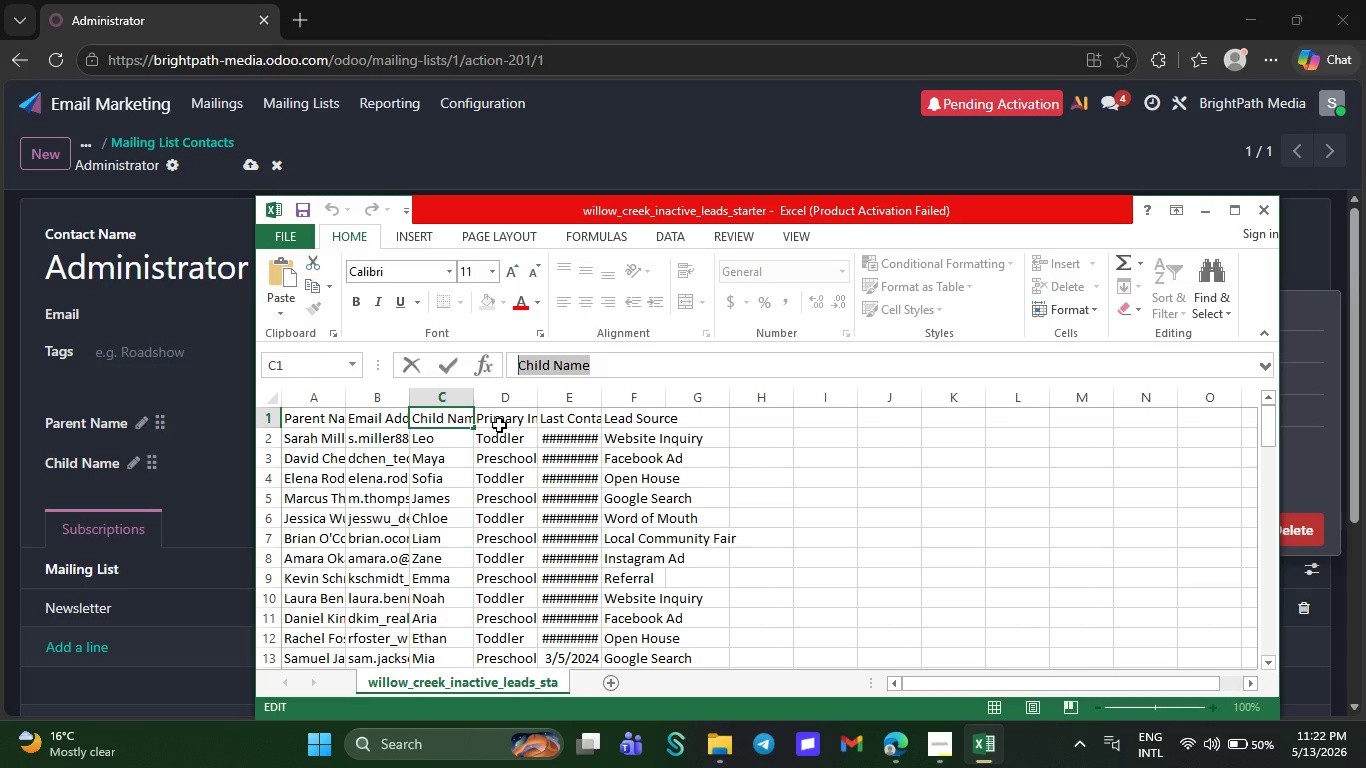 
left_click([499, 425])
 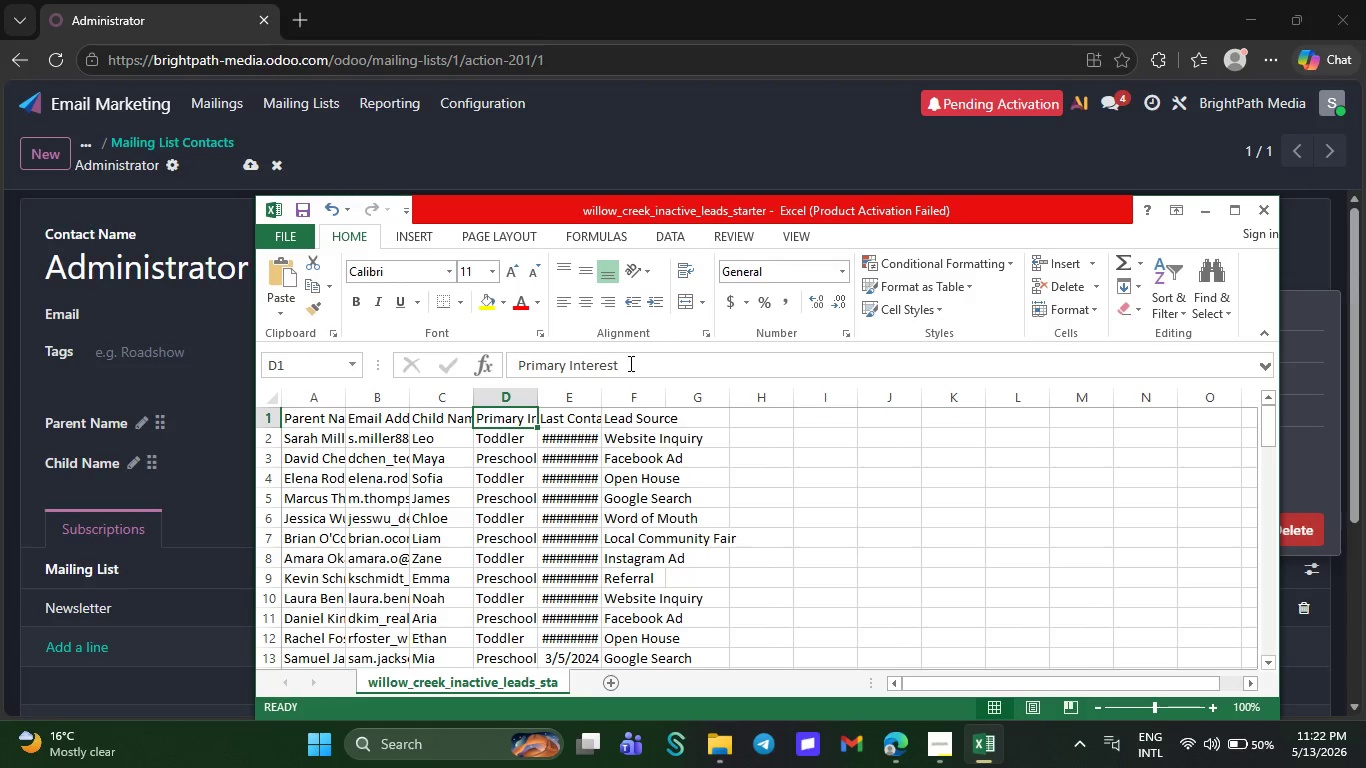 
left_click_drag(start_coordinate=[629, 363], to_coordinate=[457, 358])
 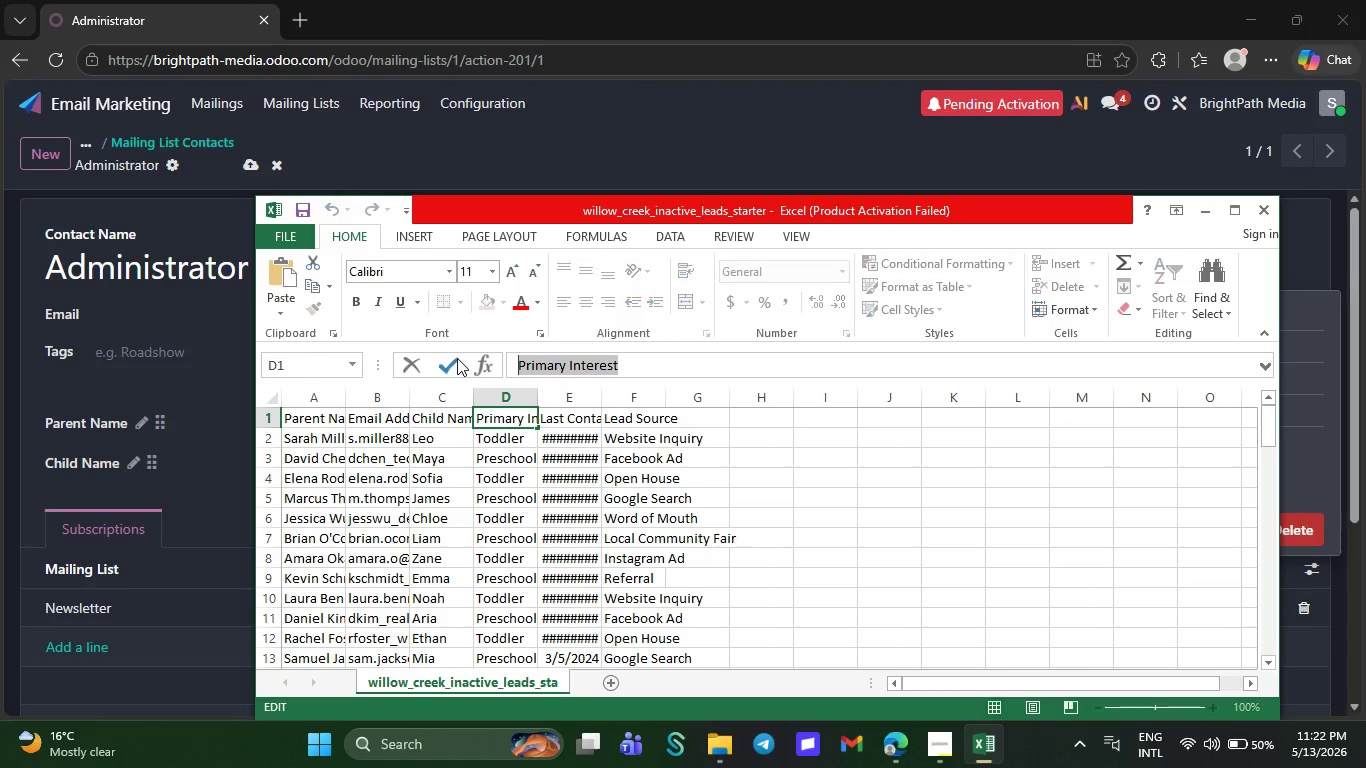 
key(Control+C)
 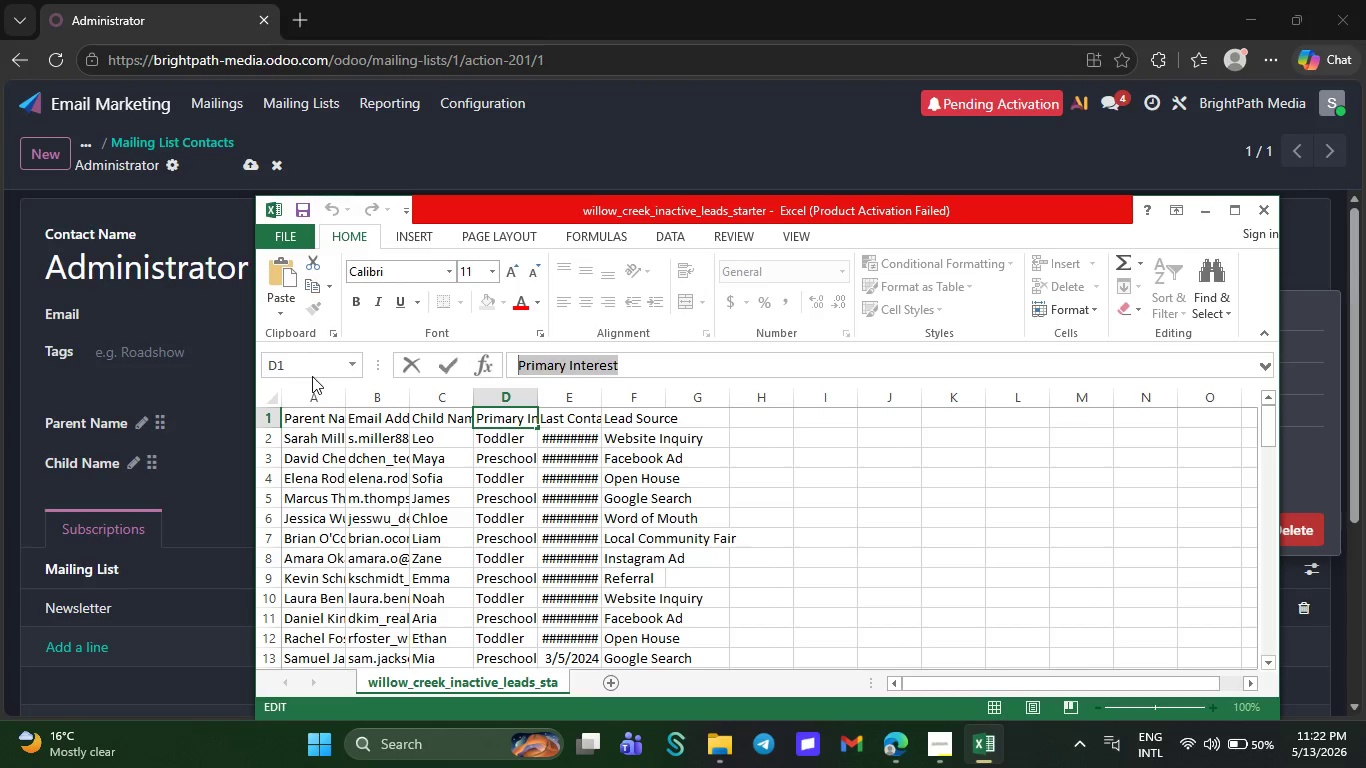 
left_click([166, 397])
 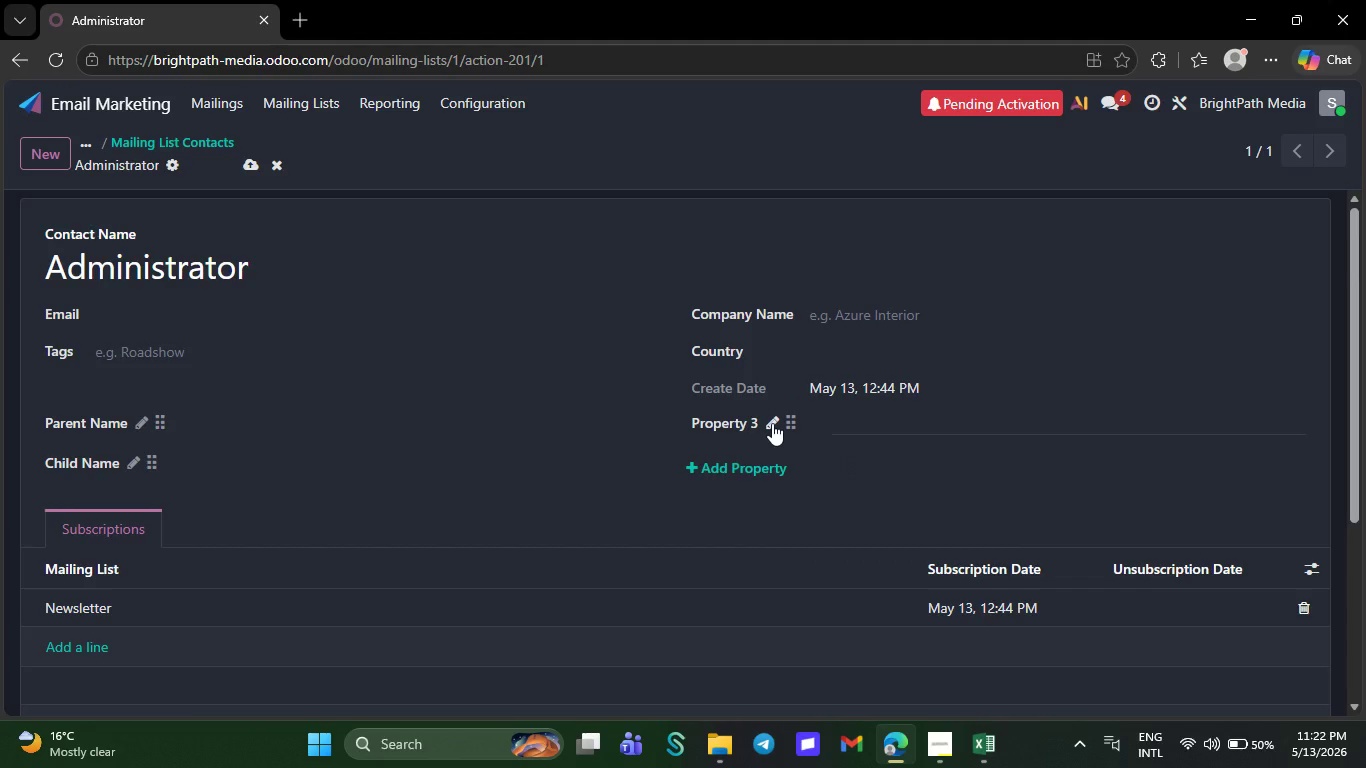 
left_click([772, 422])
 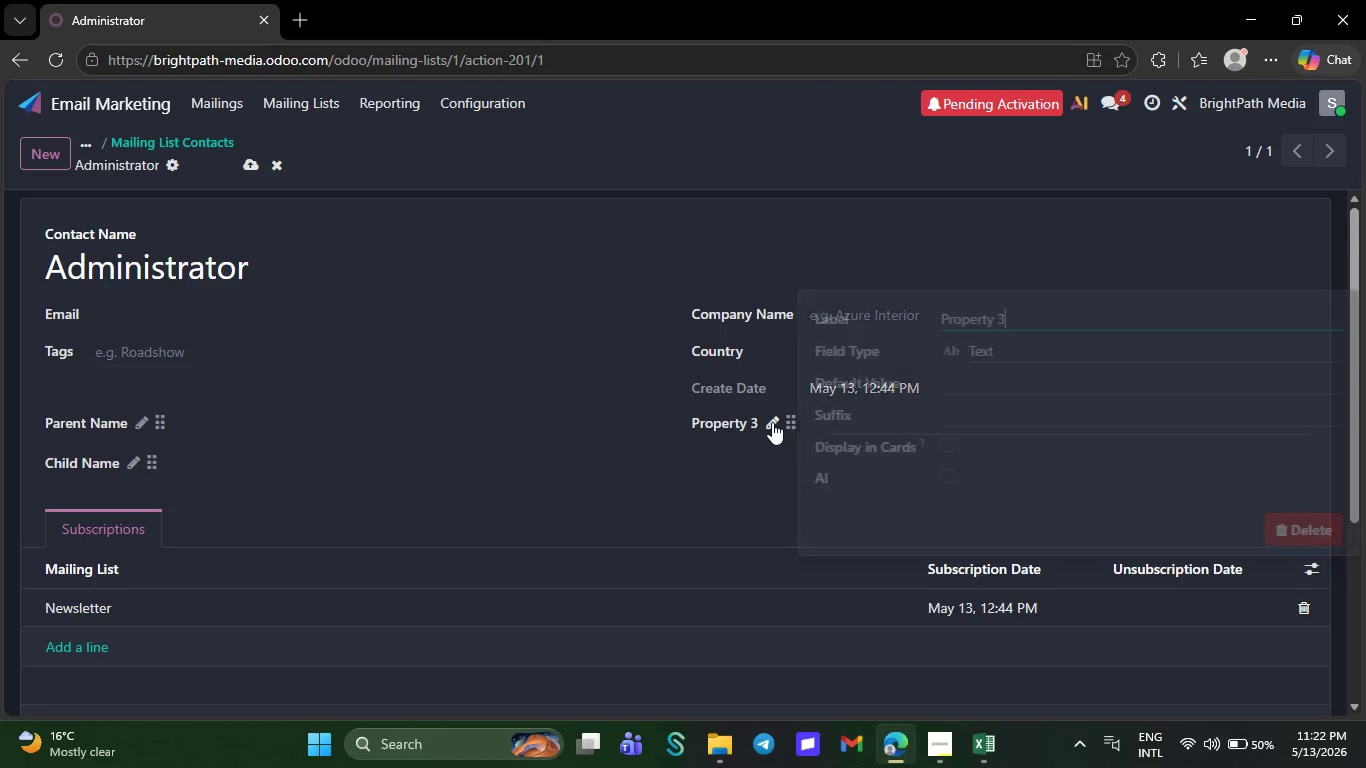 
key(Control+A)
 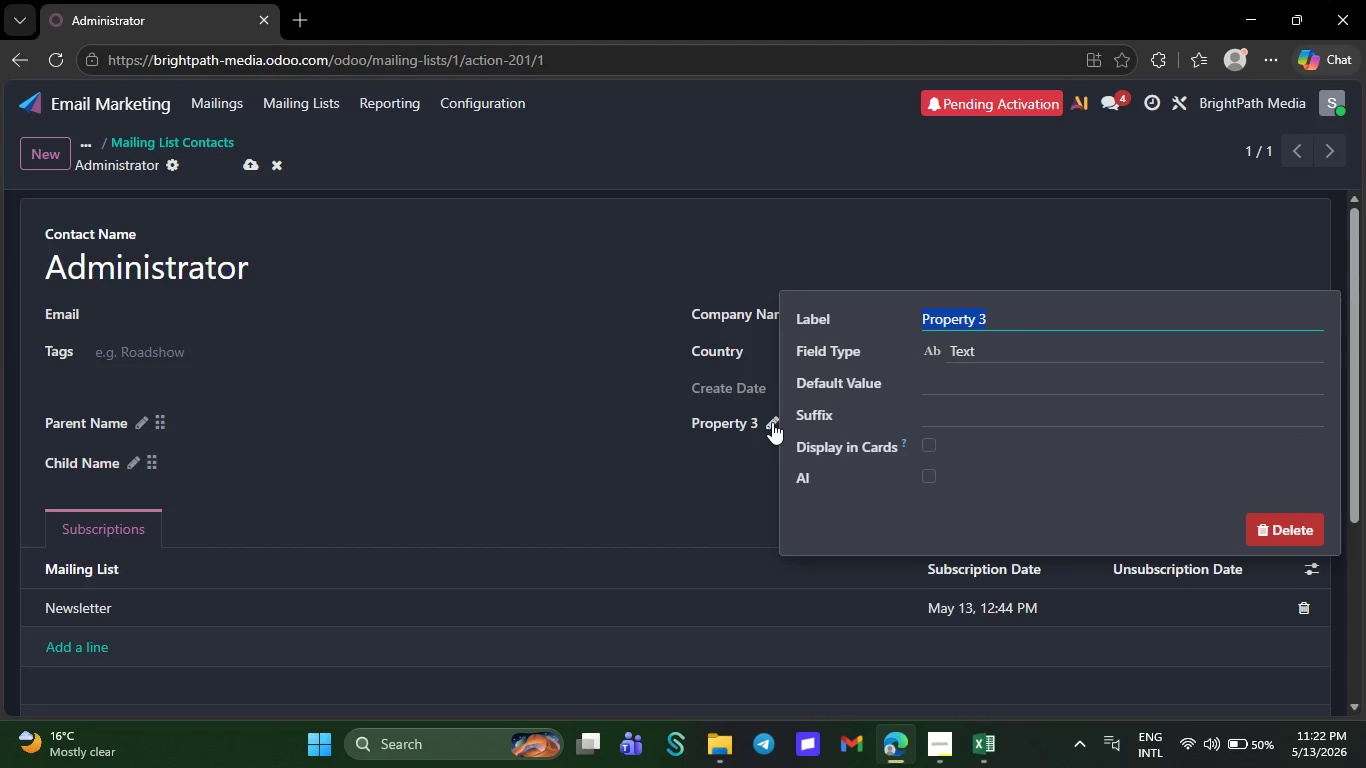 
key(Control+V)
 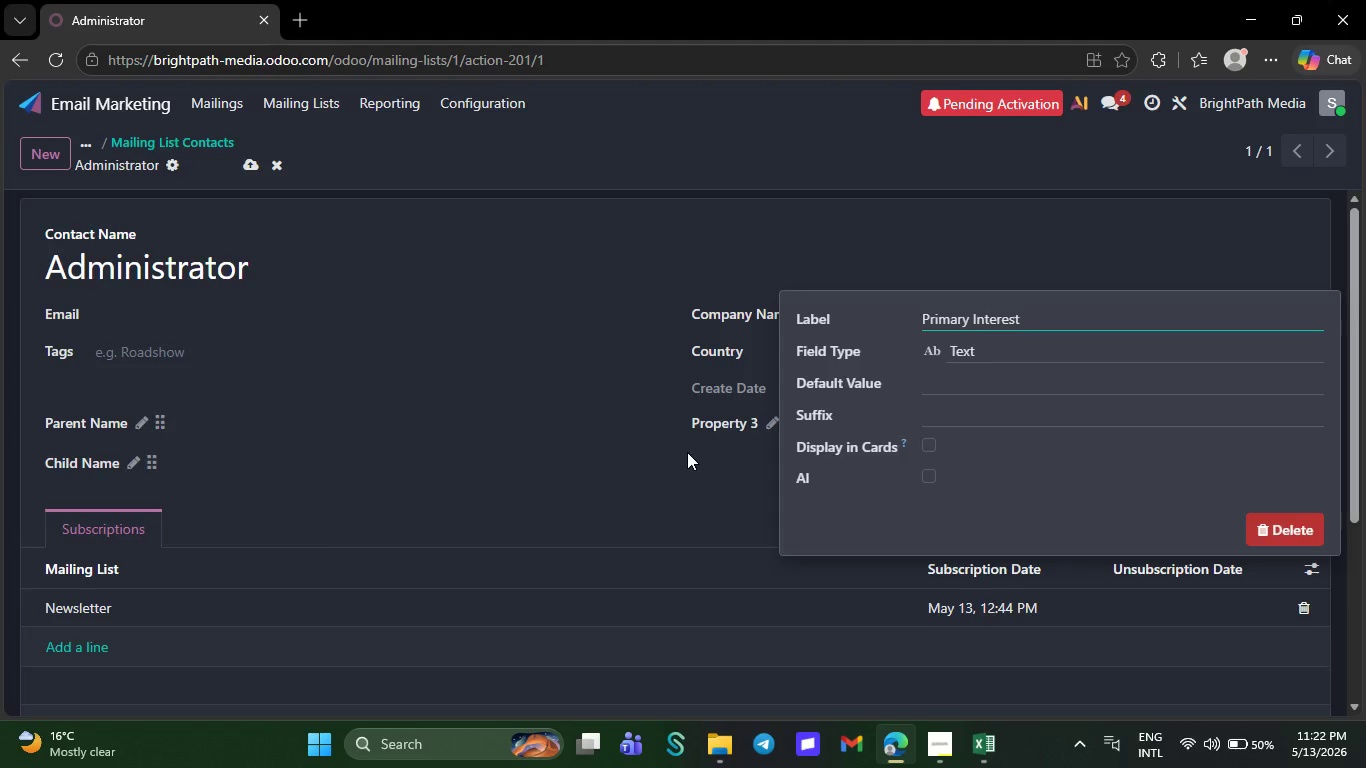 
left_click([687, 452])
 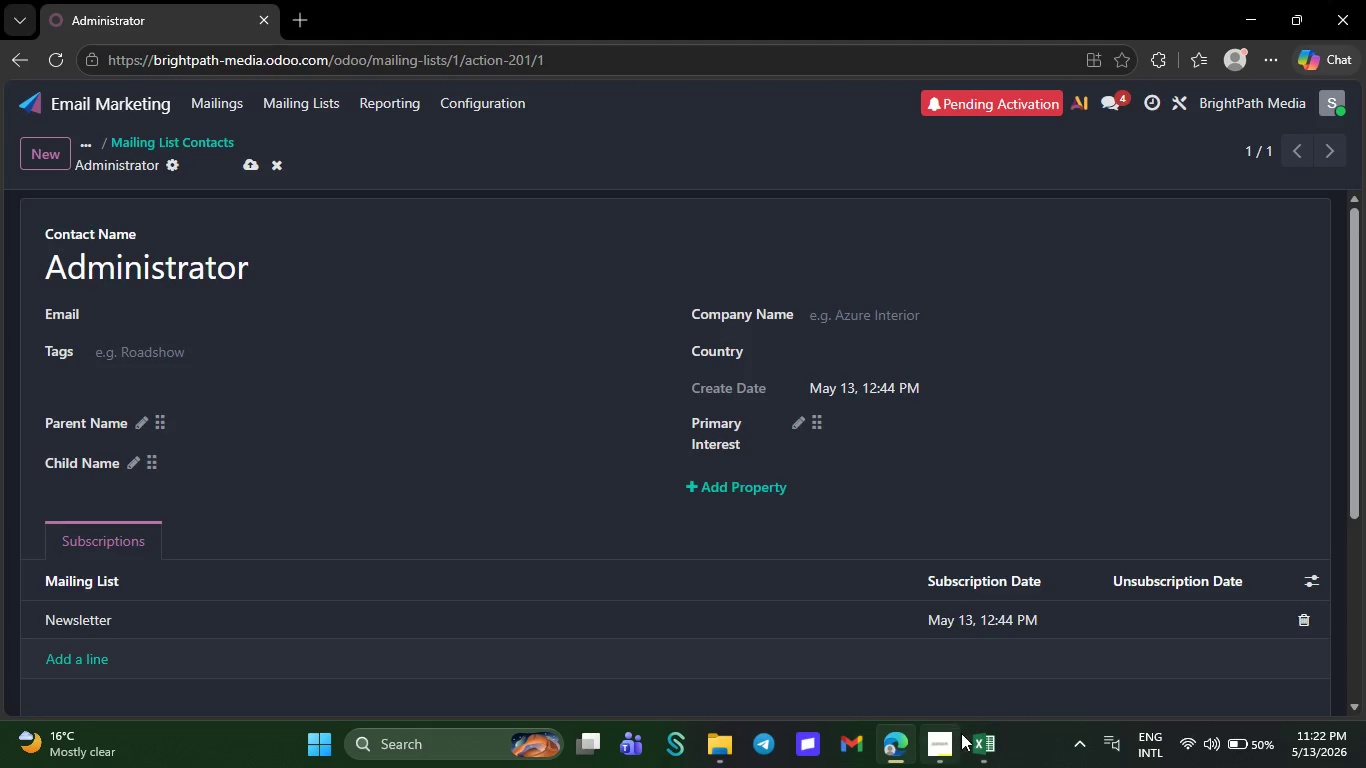 
left_click([975, 745])
 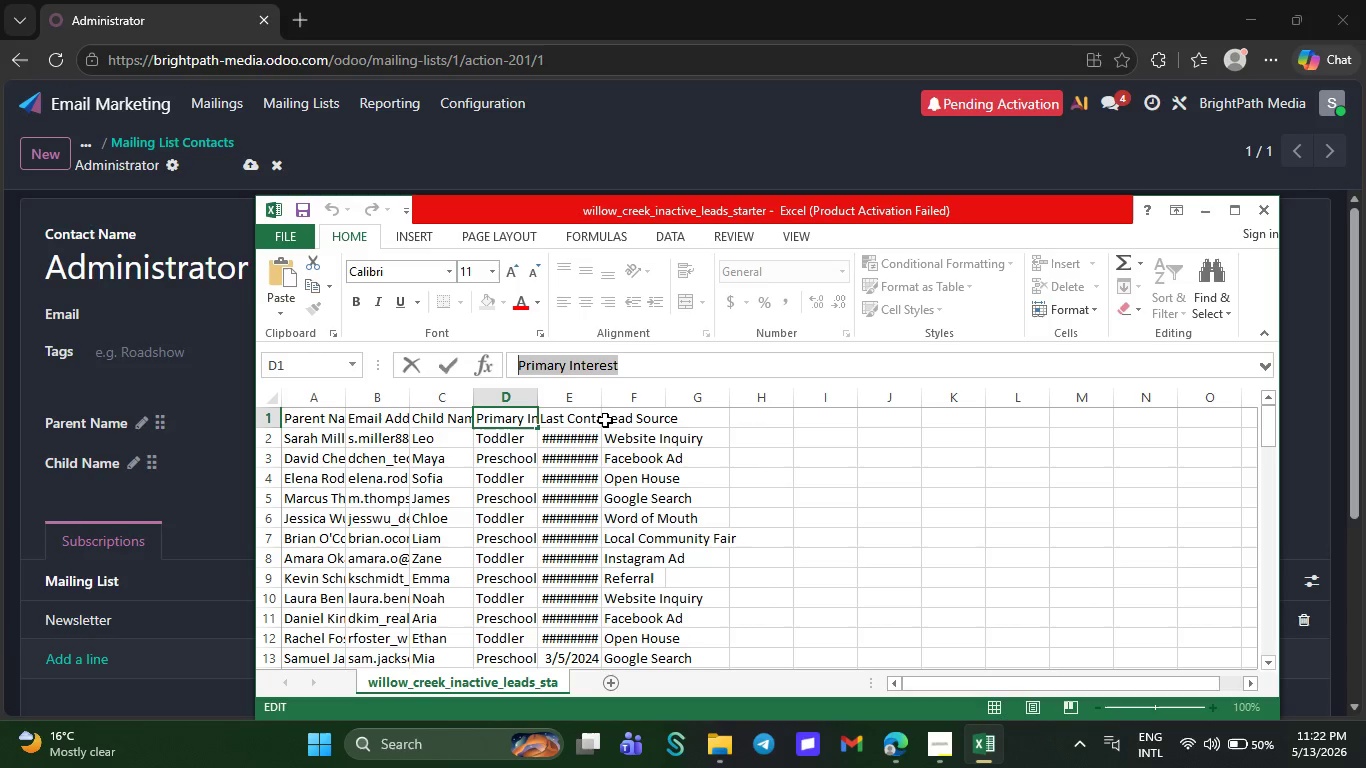 
left_click([571, 410])
 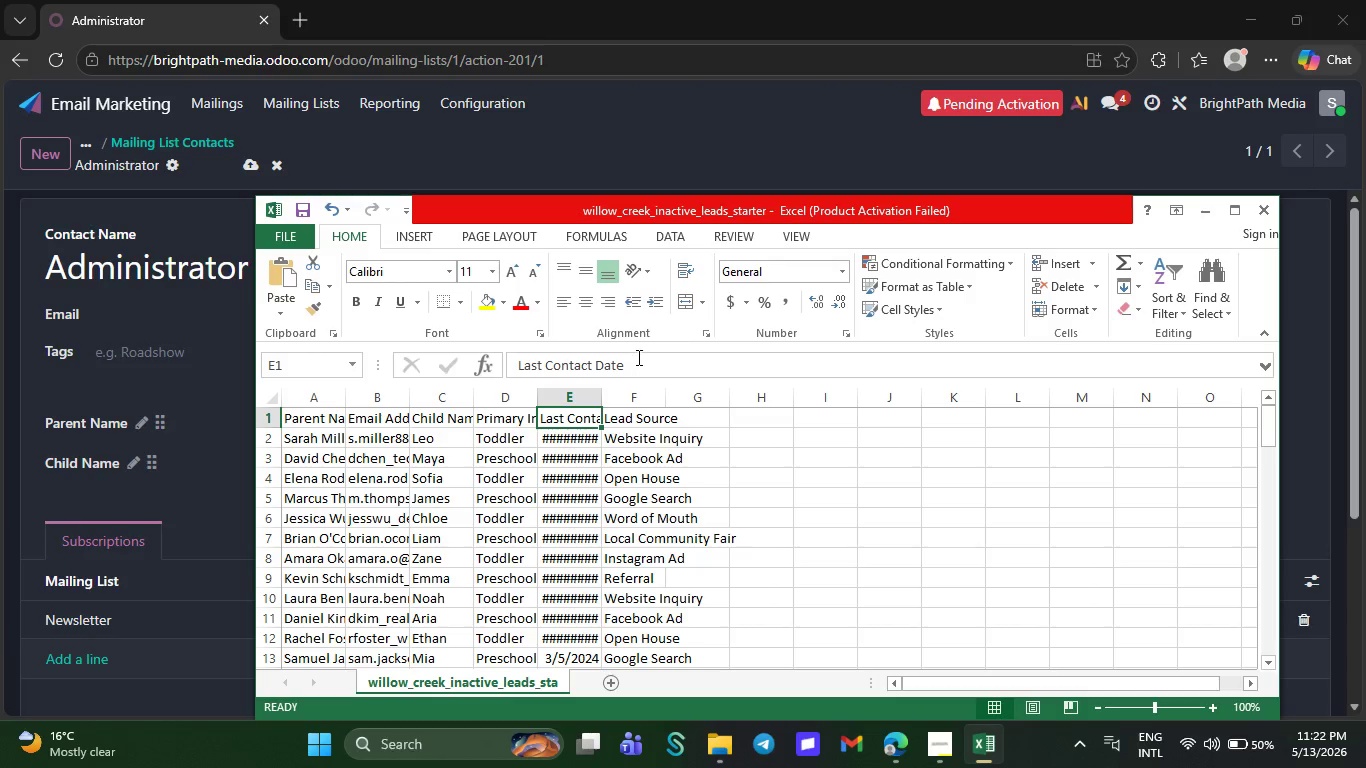 
left_click_drag(start_coordinate=[637, 357], to_coordinate=[500, 364])
 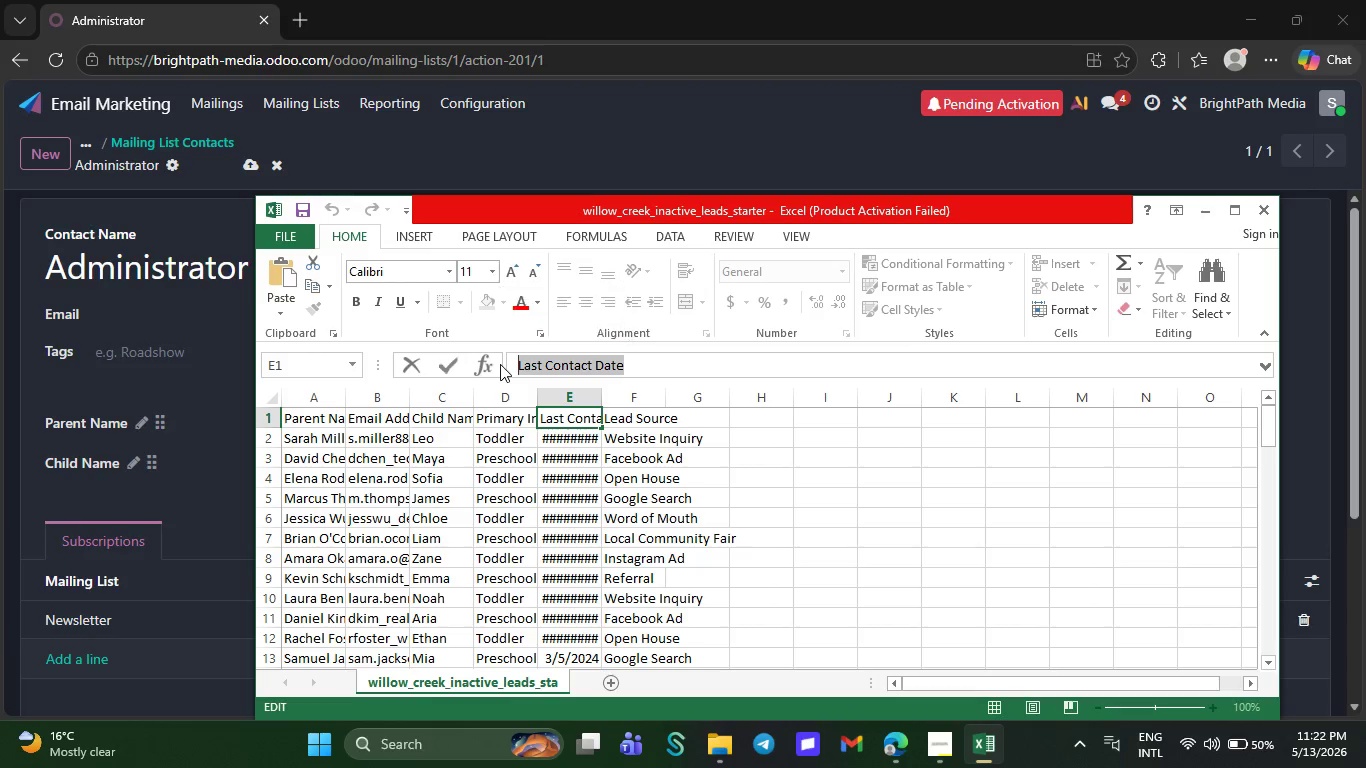 
key(Control+C)
 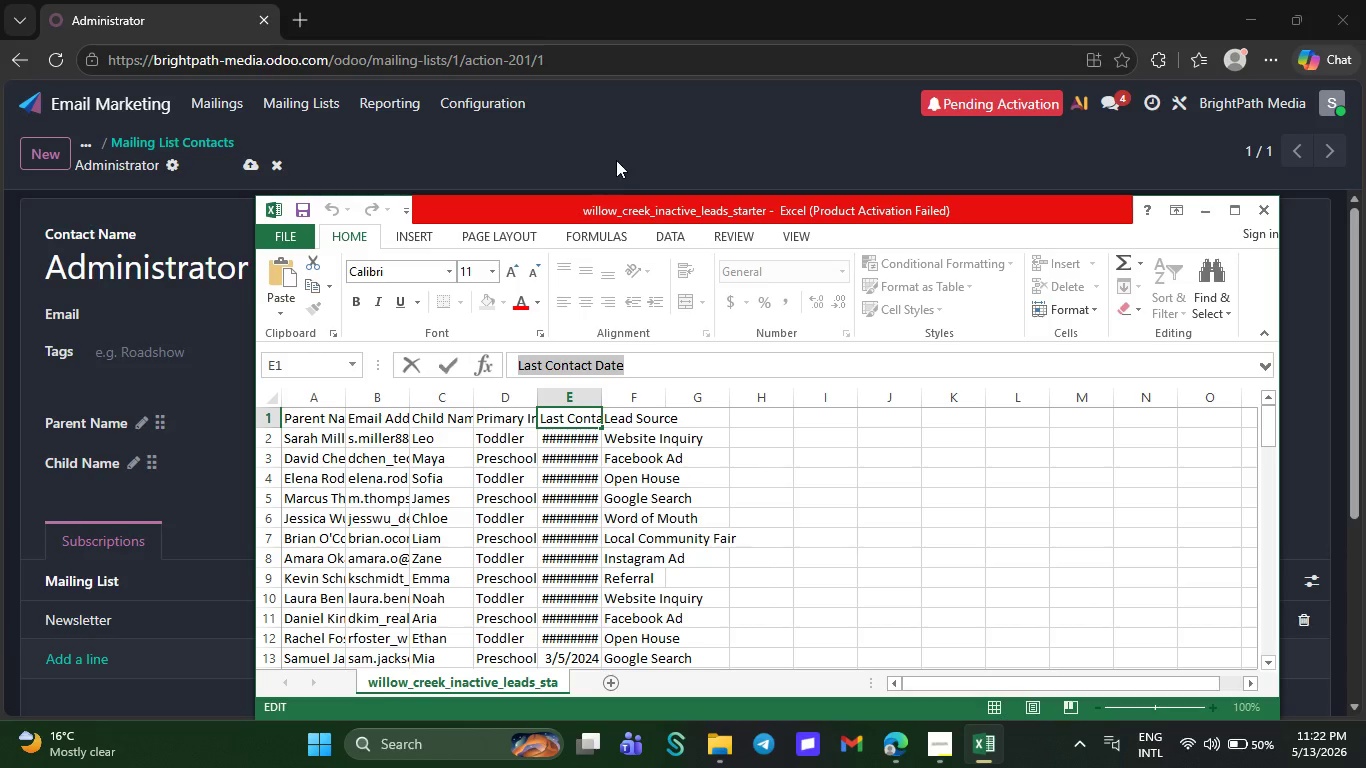 
left_click([621, 155])
 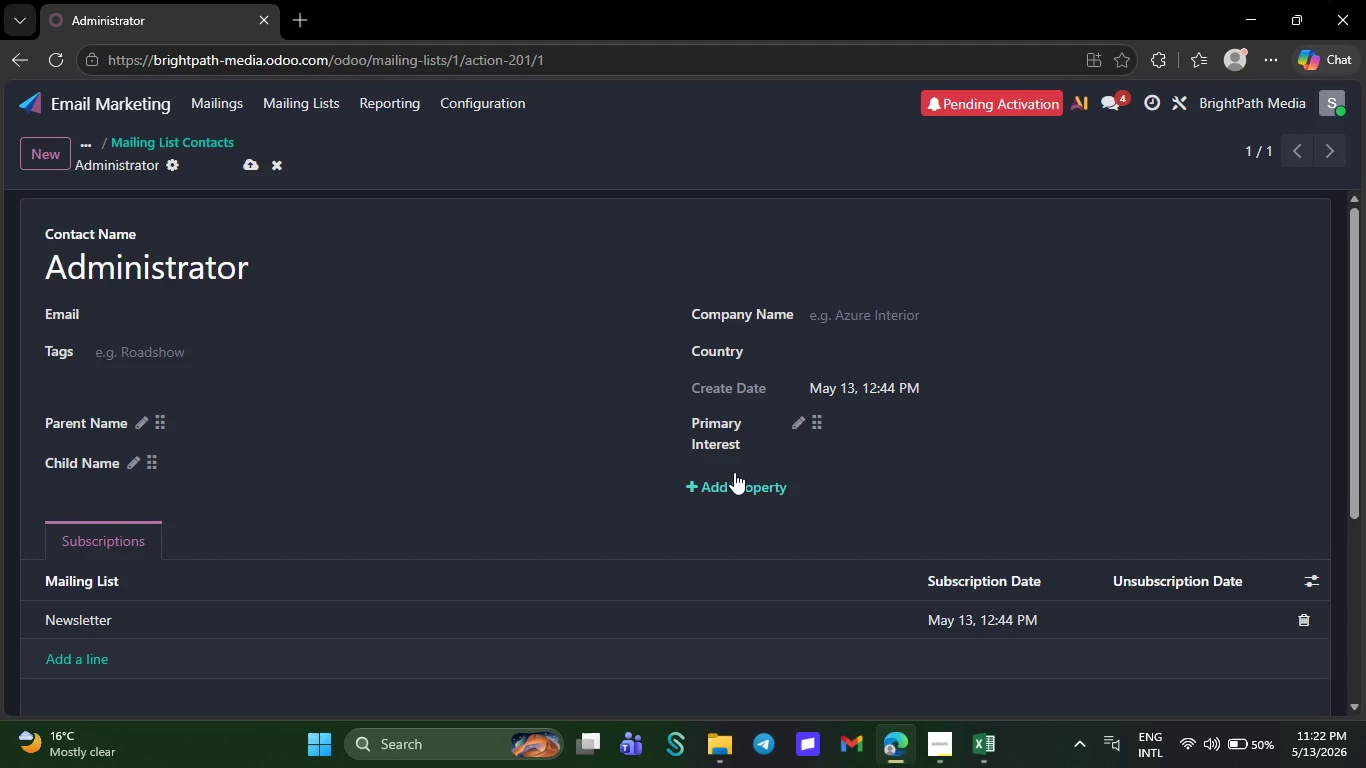 
left_click([734, 472])
 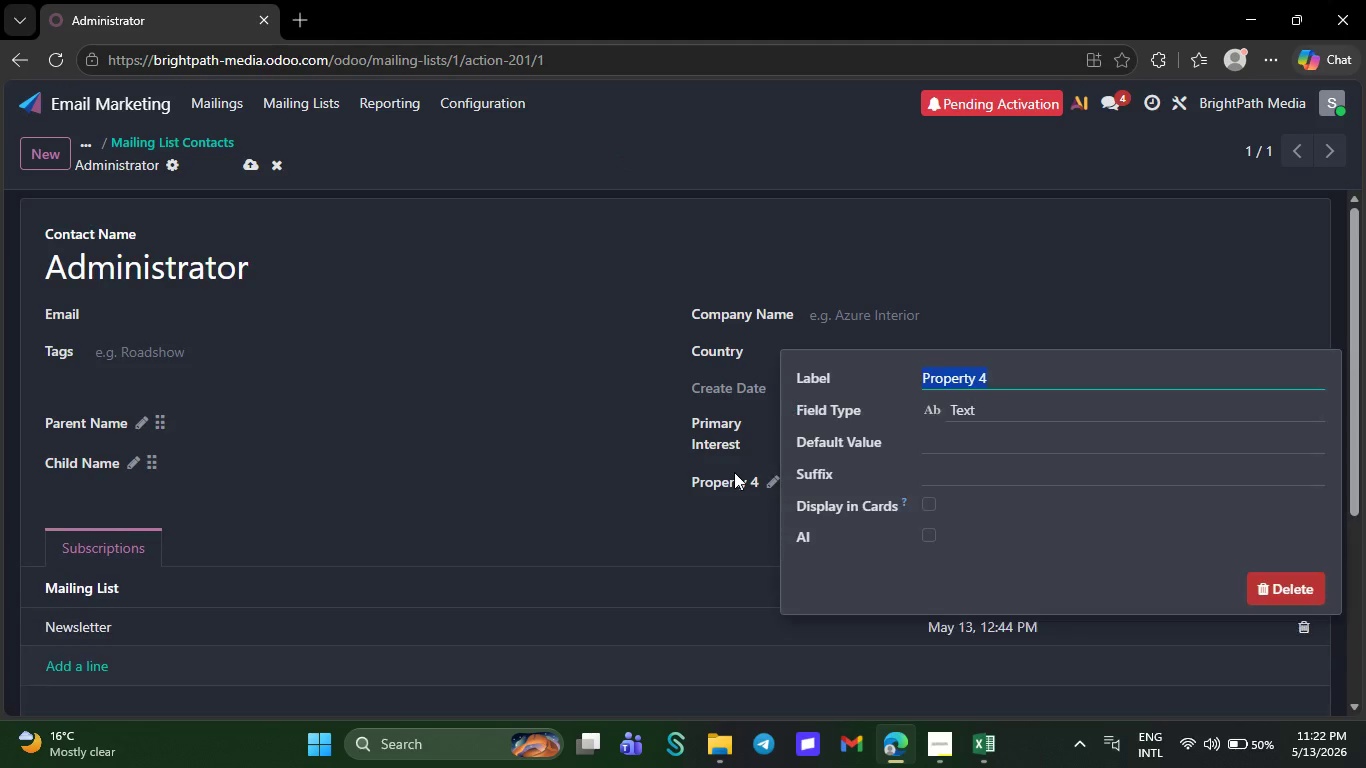 
key(Control+V)
 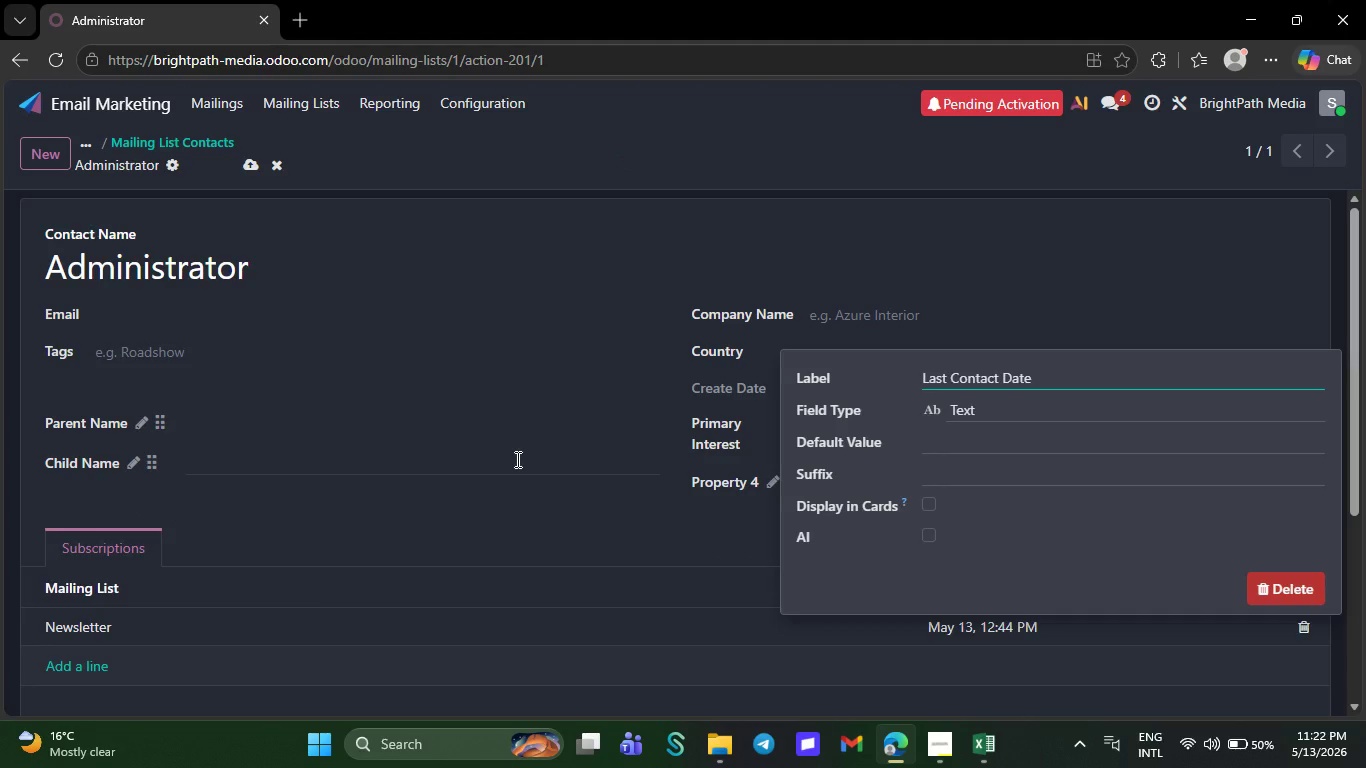 
left_click([516, 459])
 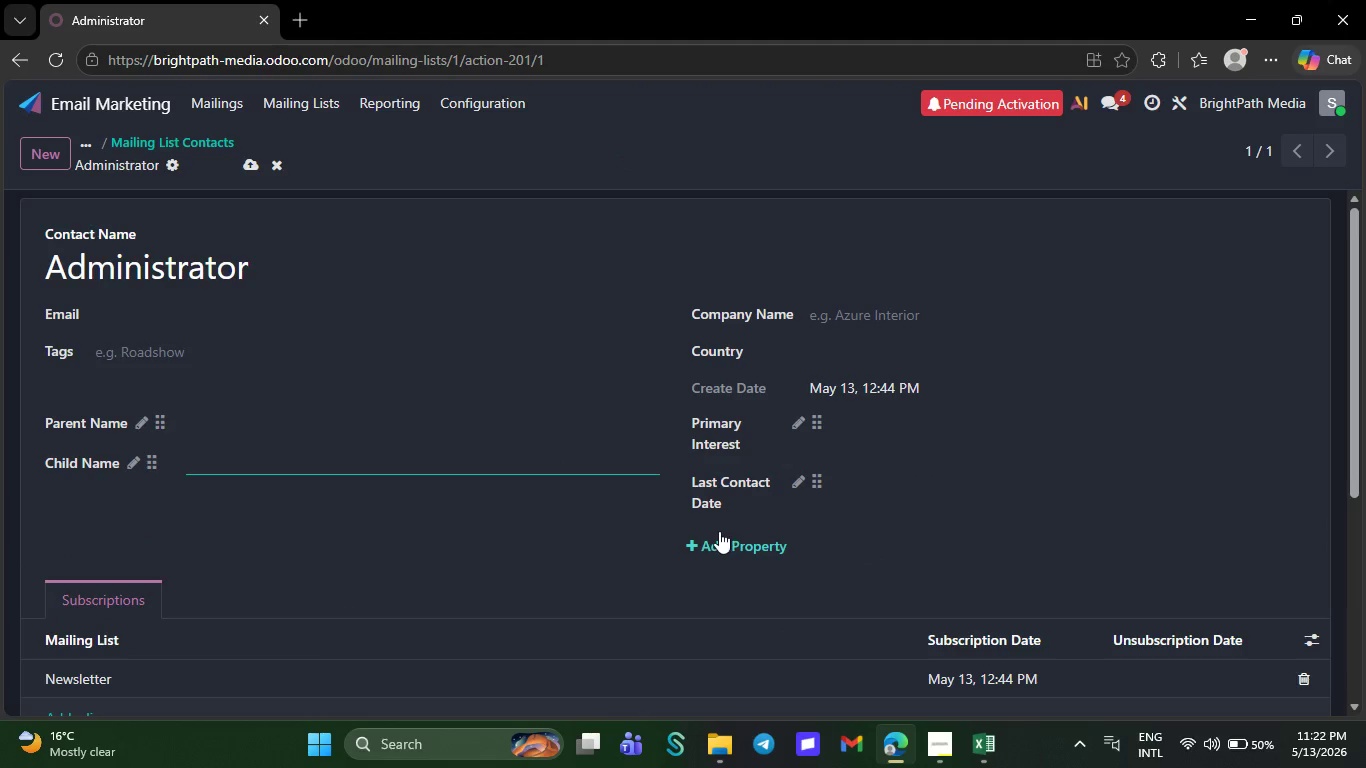 
left_click([719, 531])
 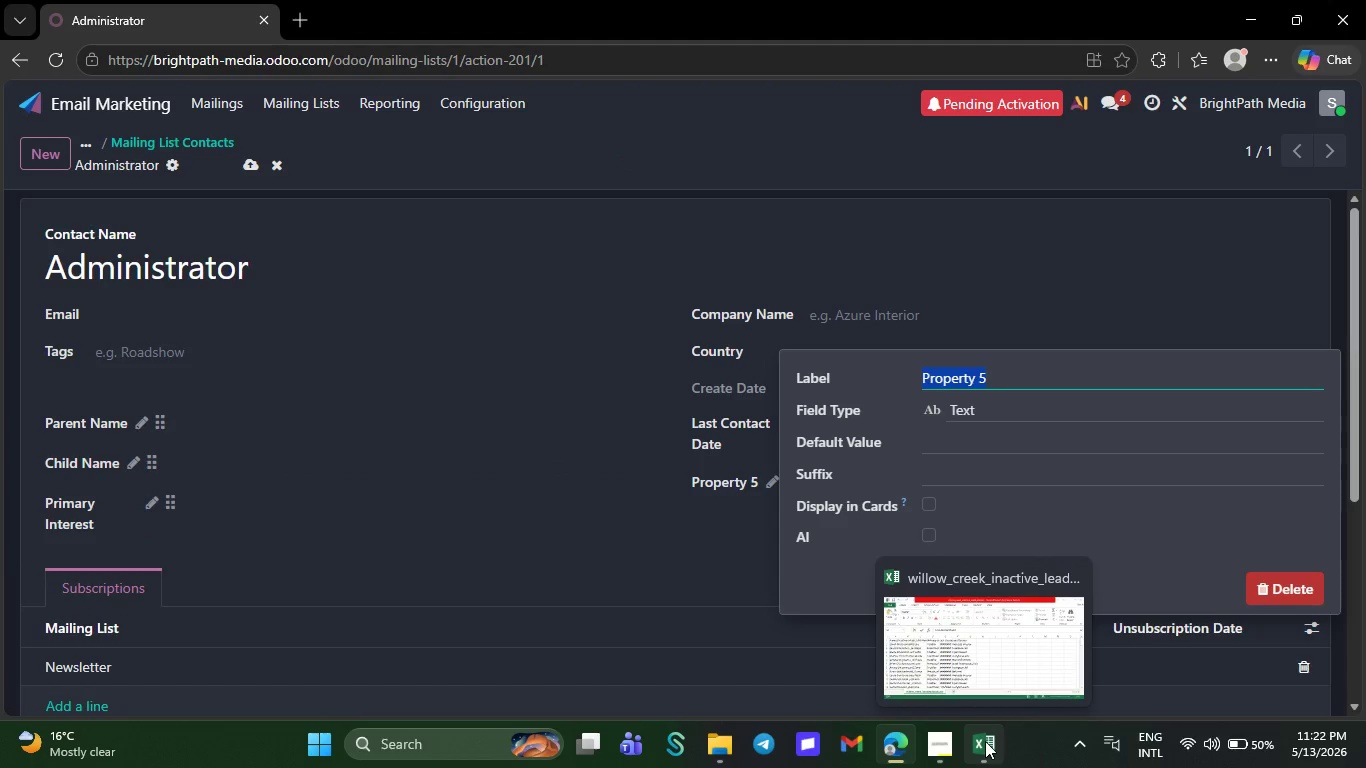 
left_click([985, 741])
 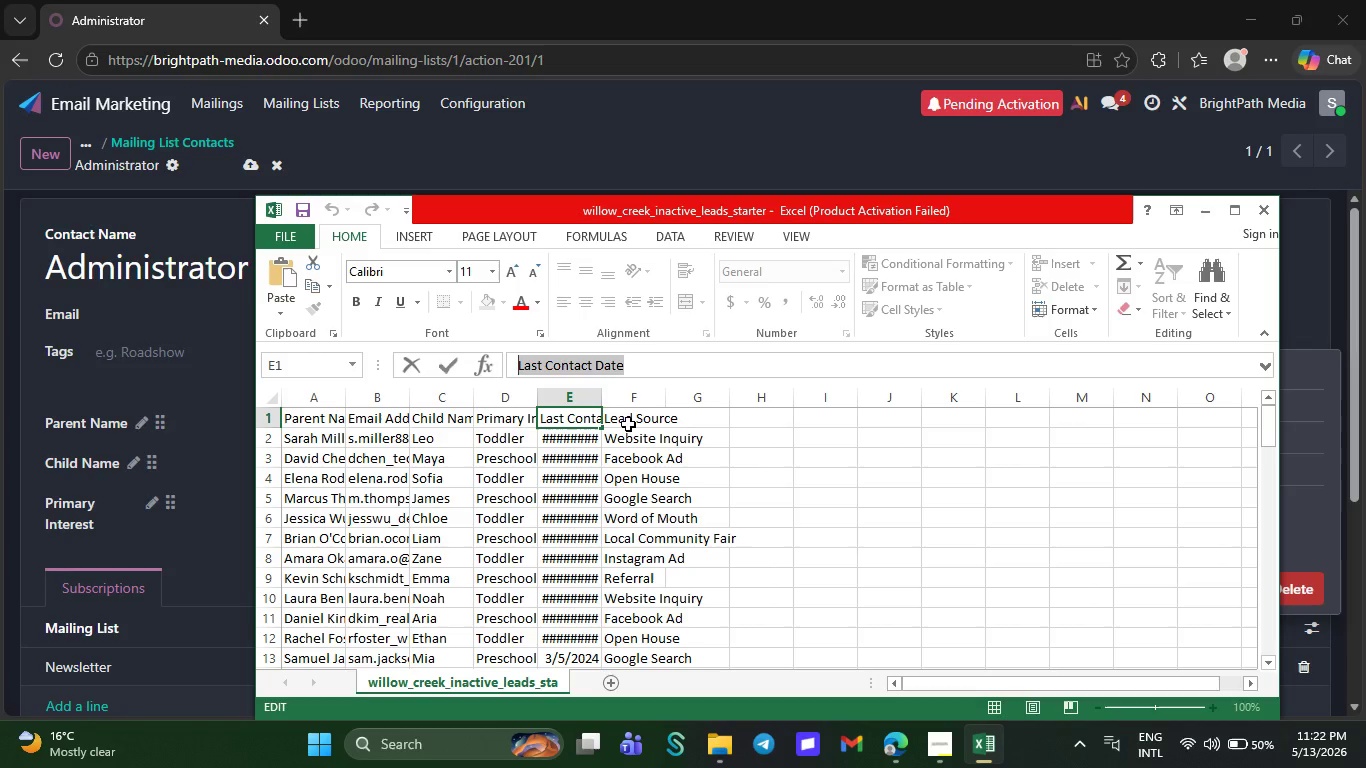 
left_click([628, 423])
 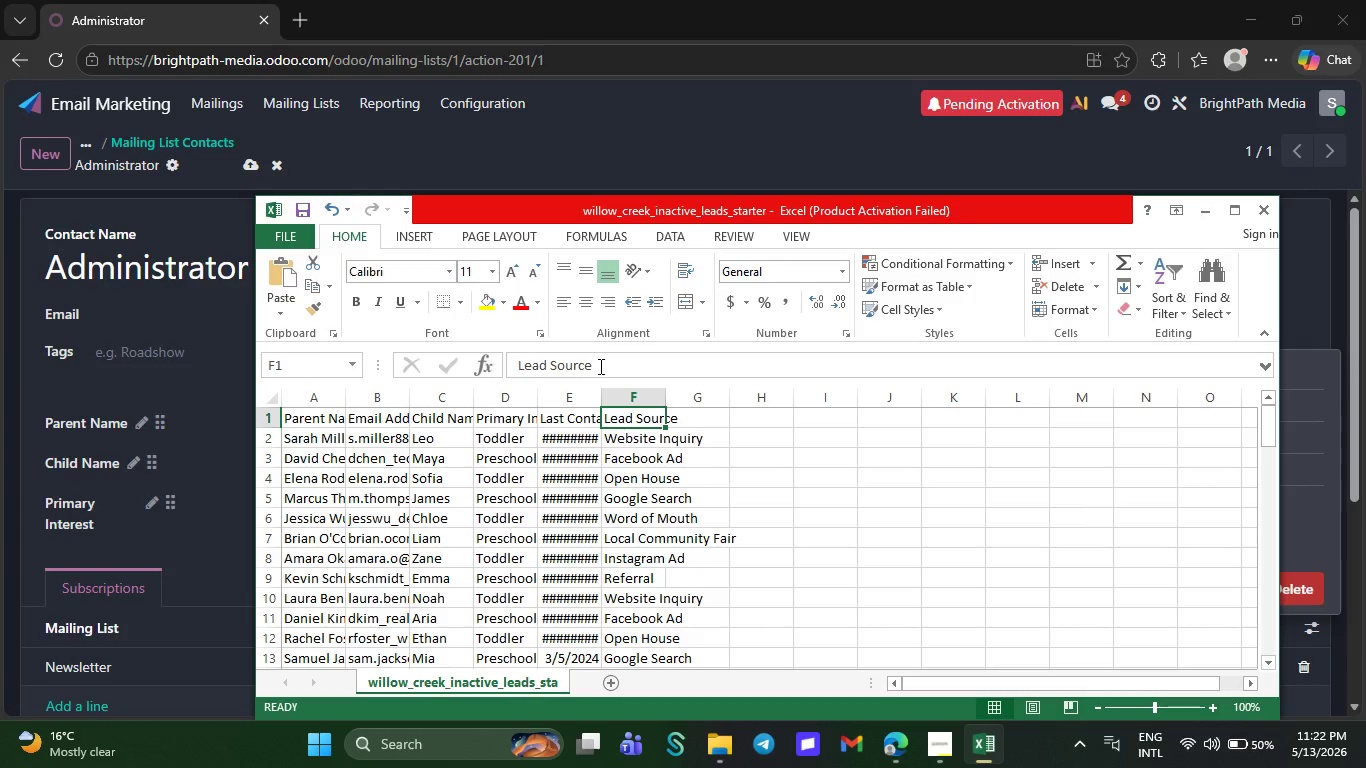 
left_click_drag(start_coordinate=[599, 366], to_coordinate=[485, 361])
 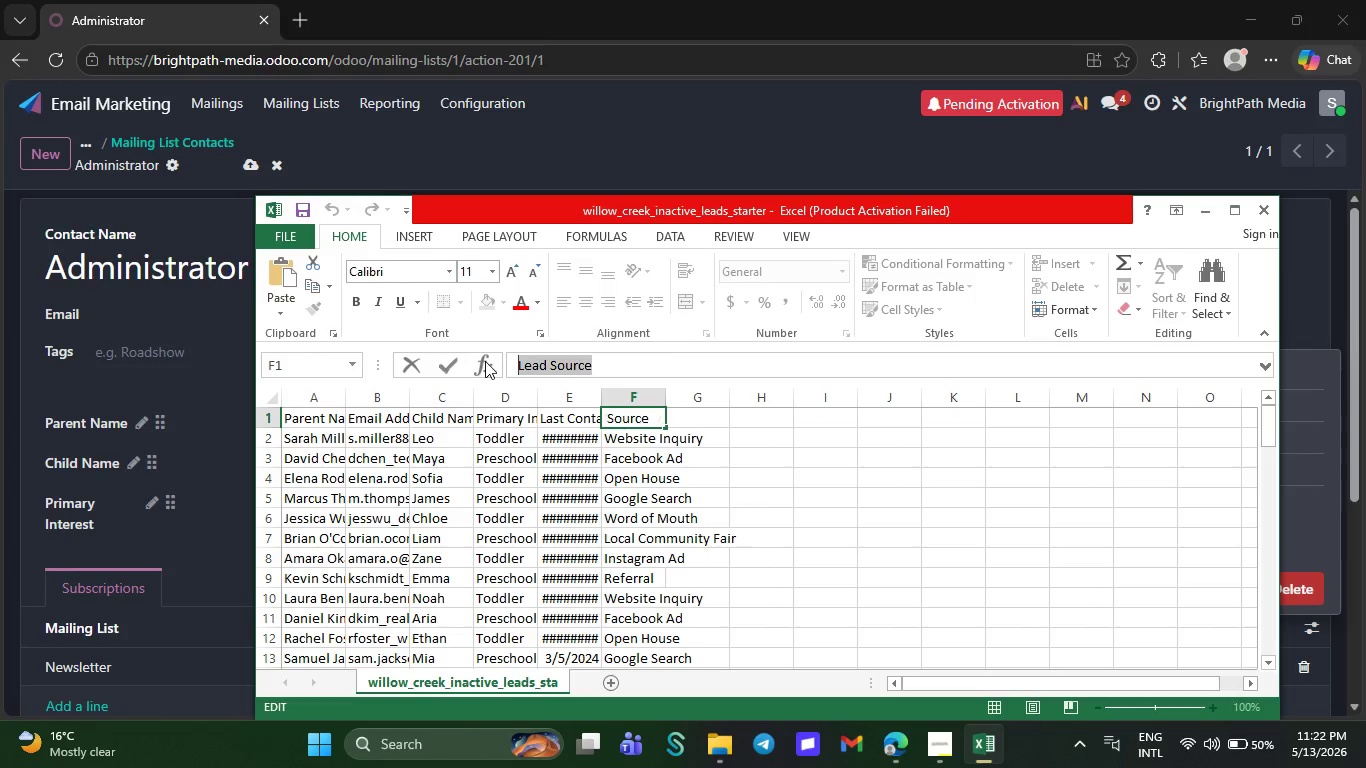 
key(Control+C)
 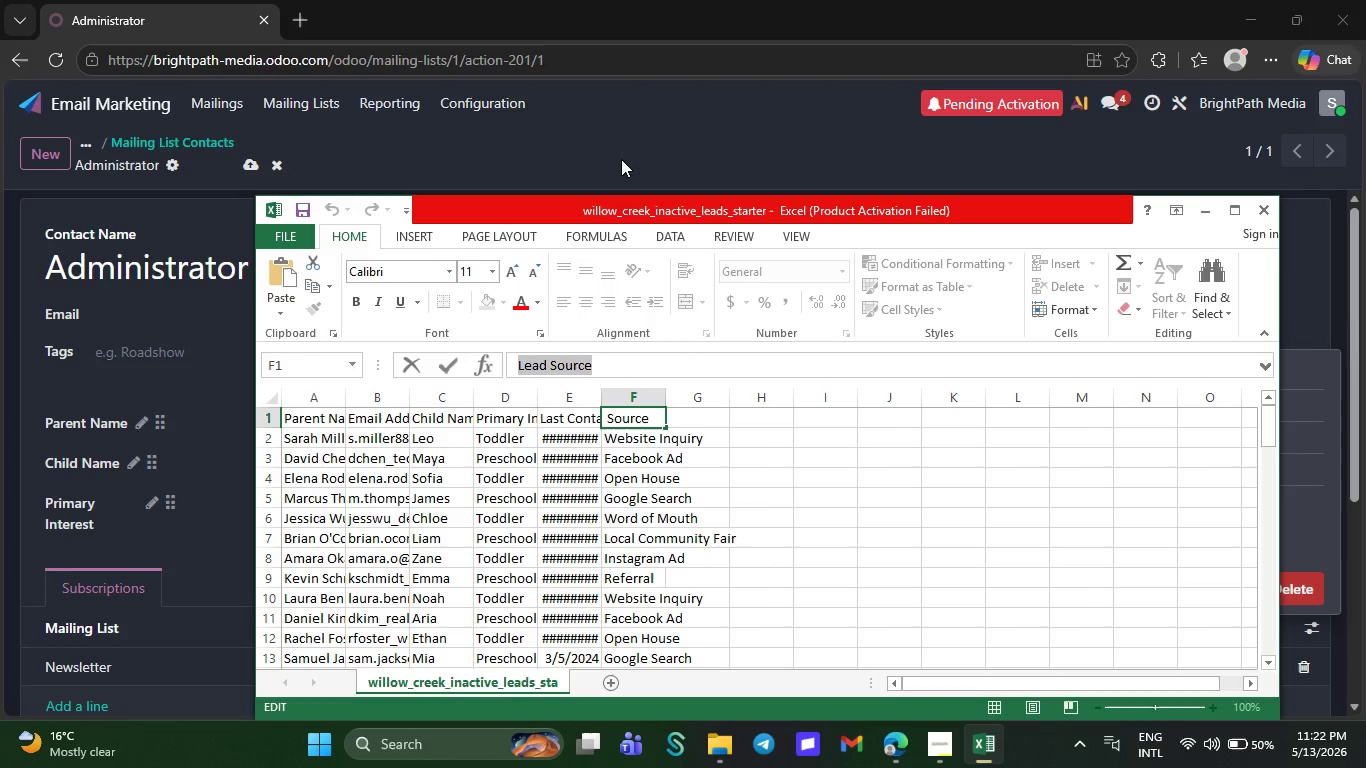 
left_click([621, 159])
 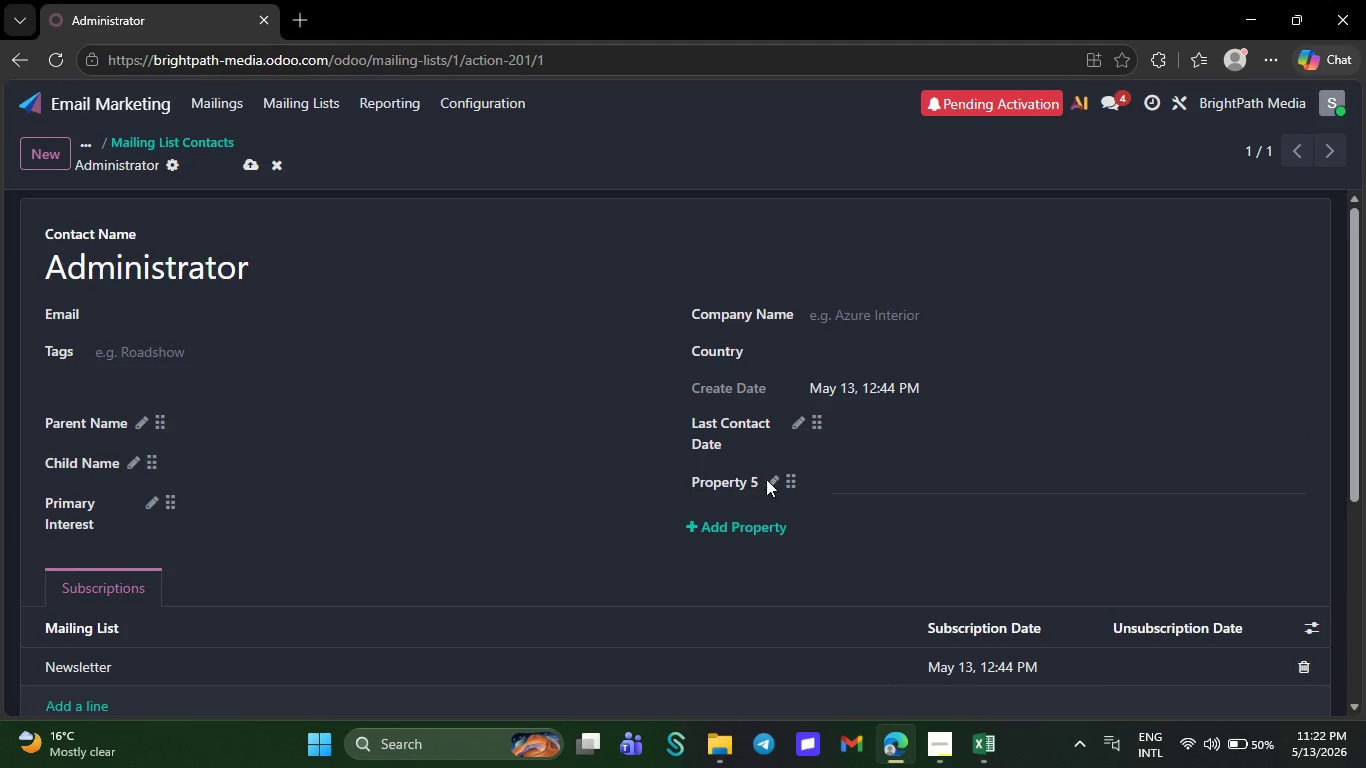 
left_click([766, 479])
 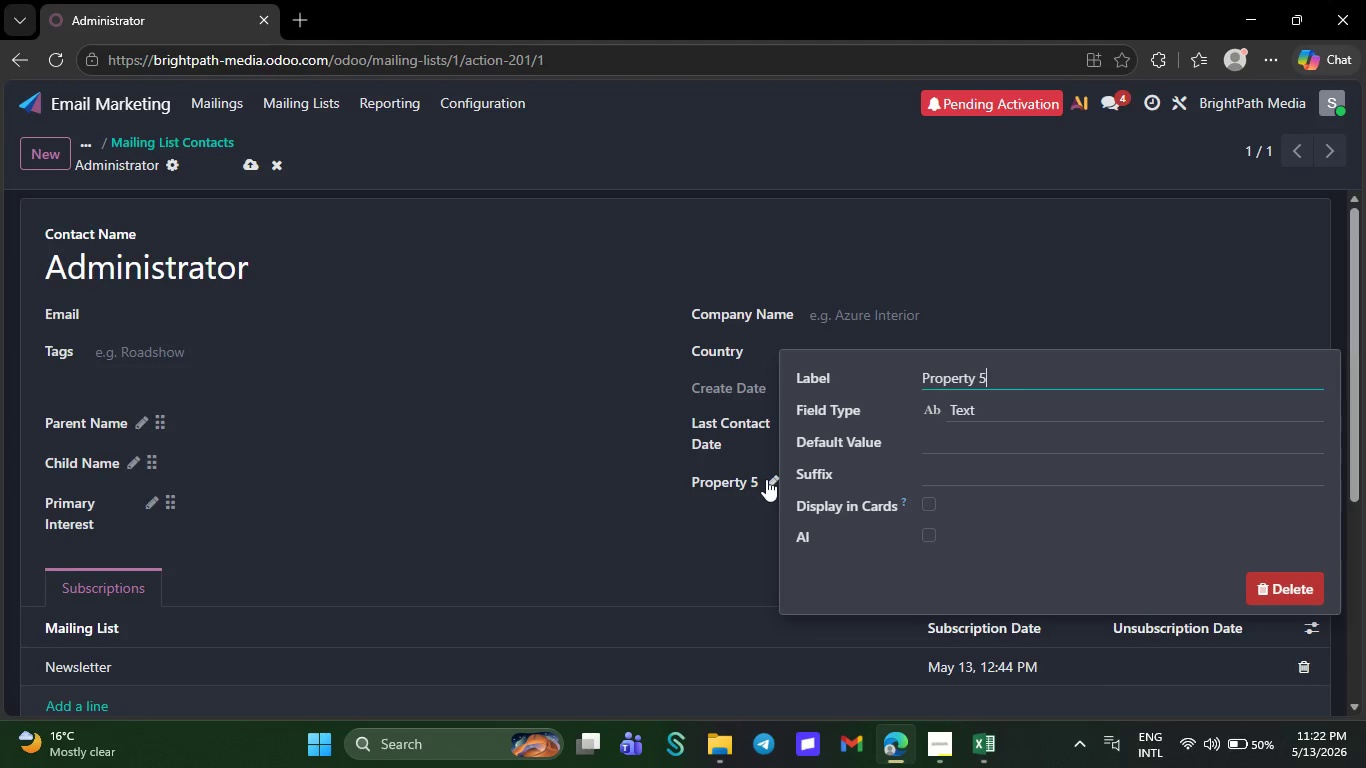 
key(Control+A)
 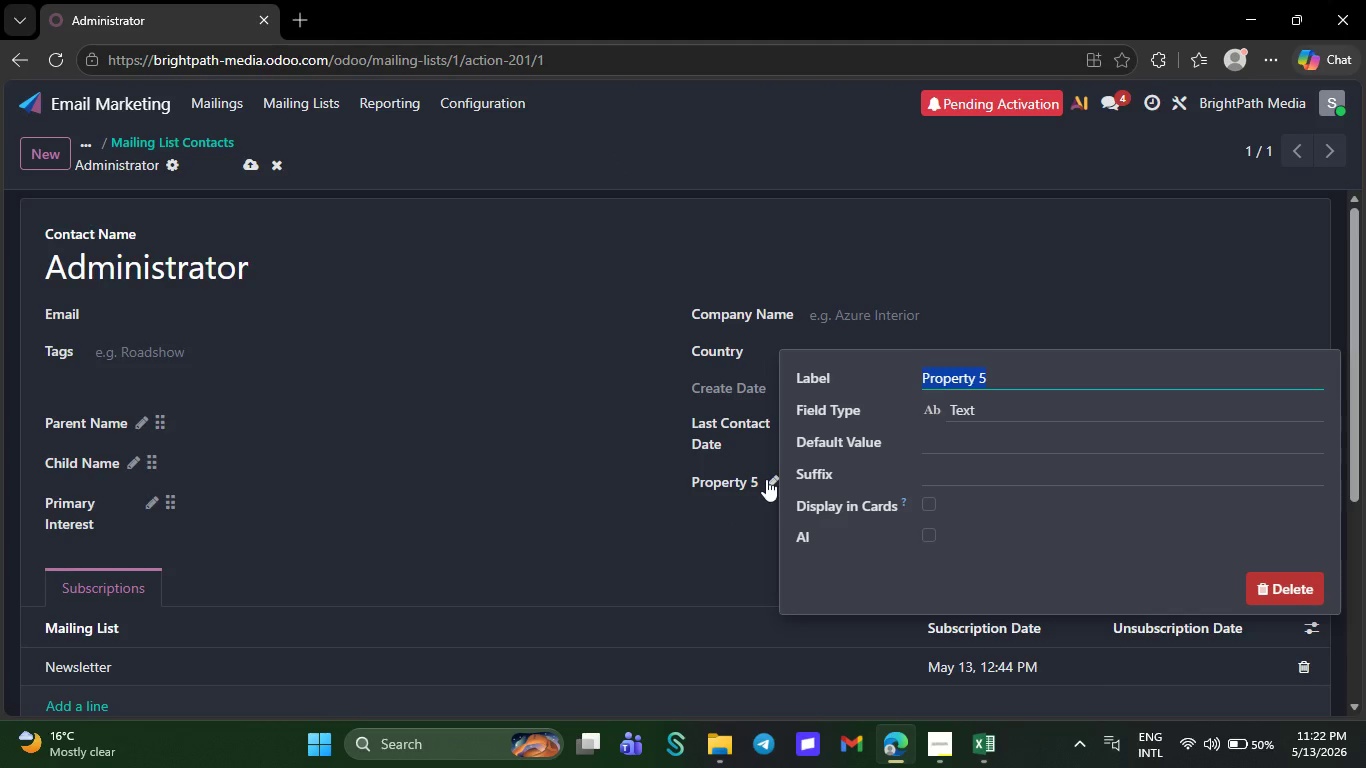 
key(Control+V)
 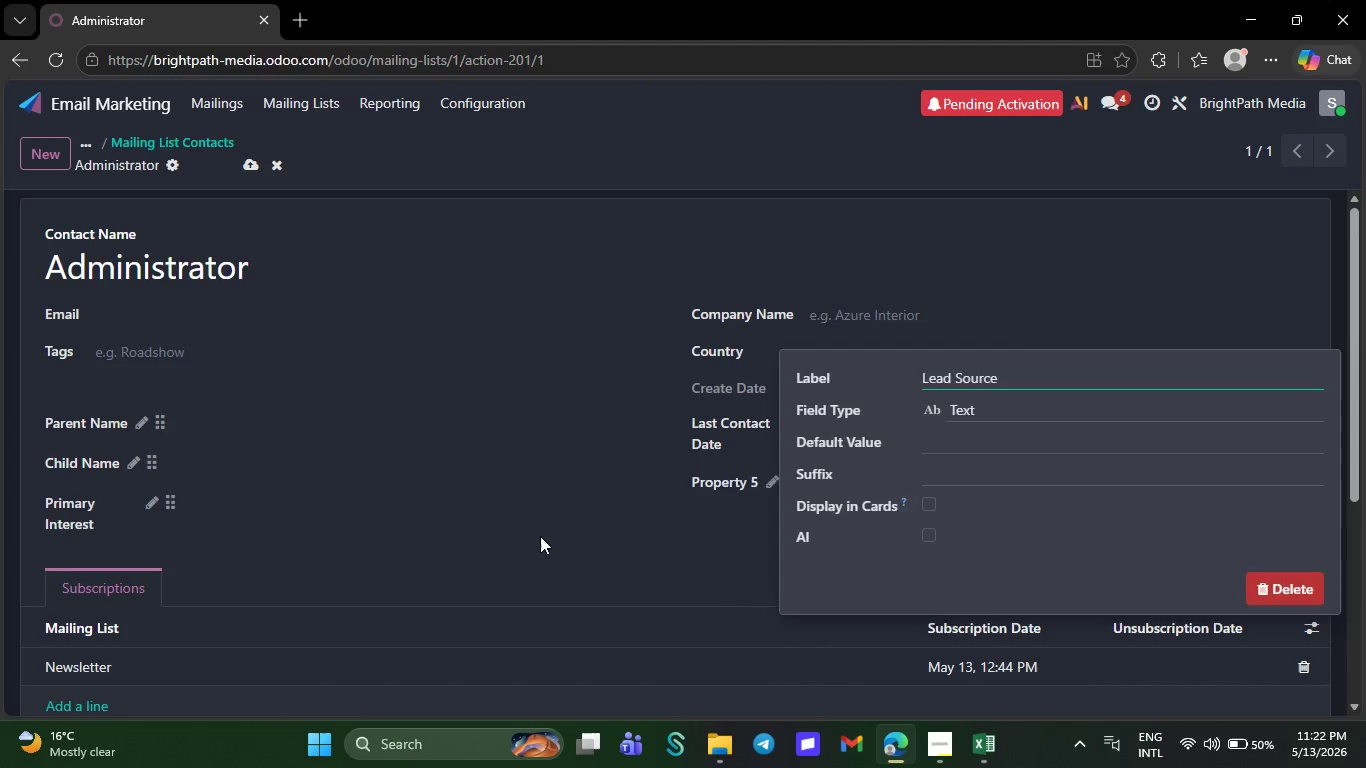 
left_click([540, 536])
 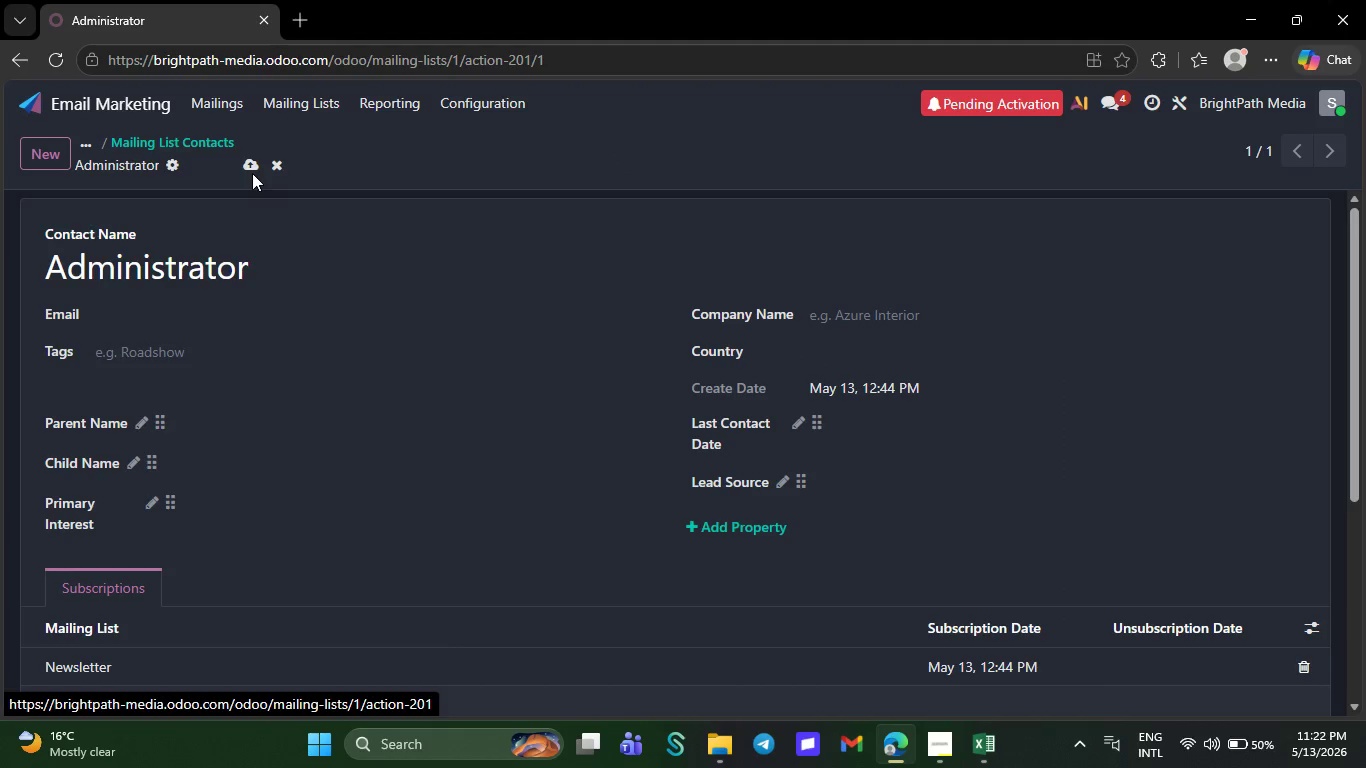 
left_click([252, 173])
 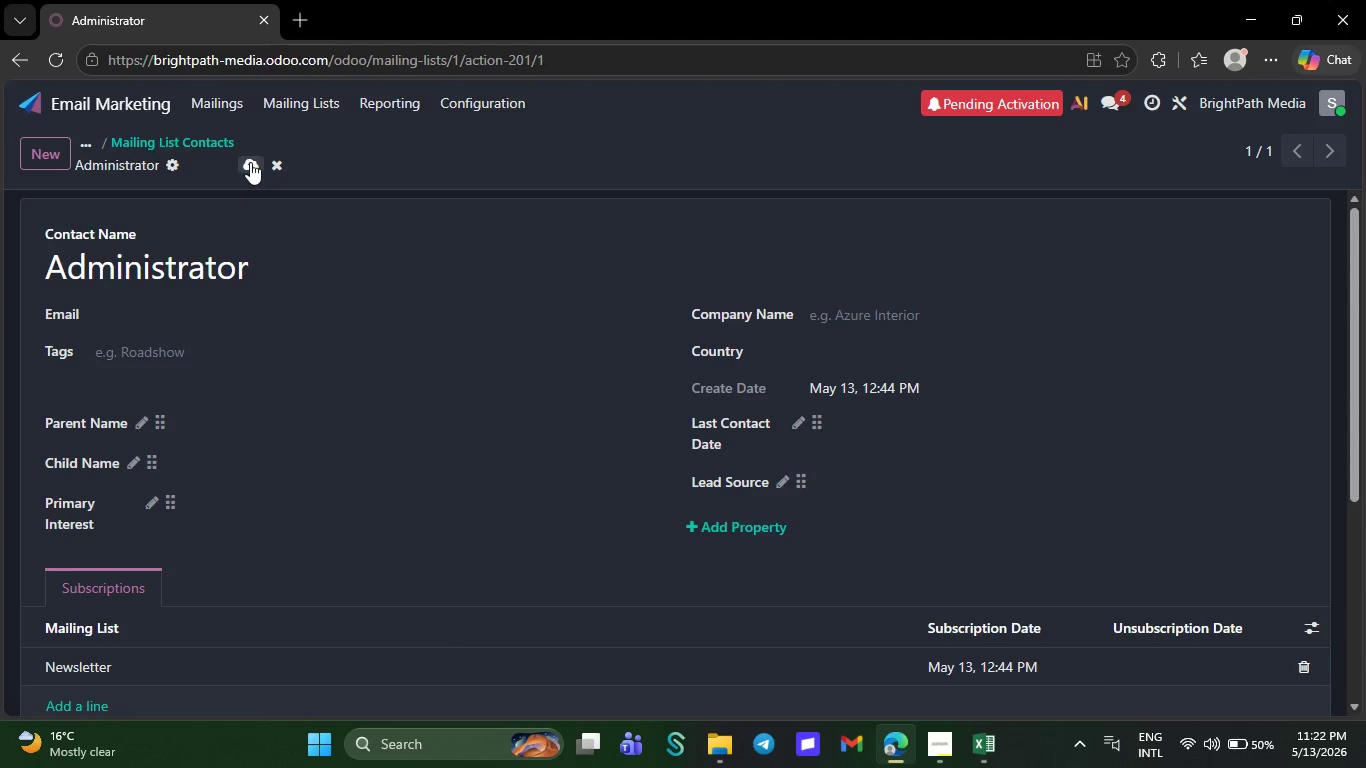 
left_click([250, 162])
 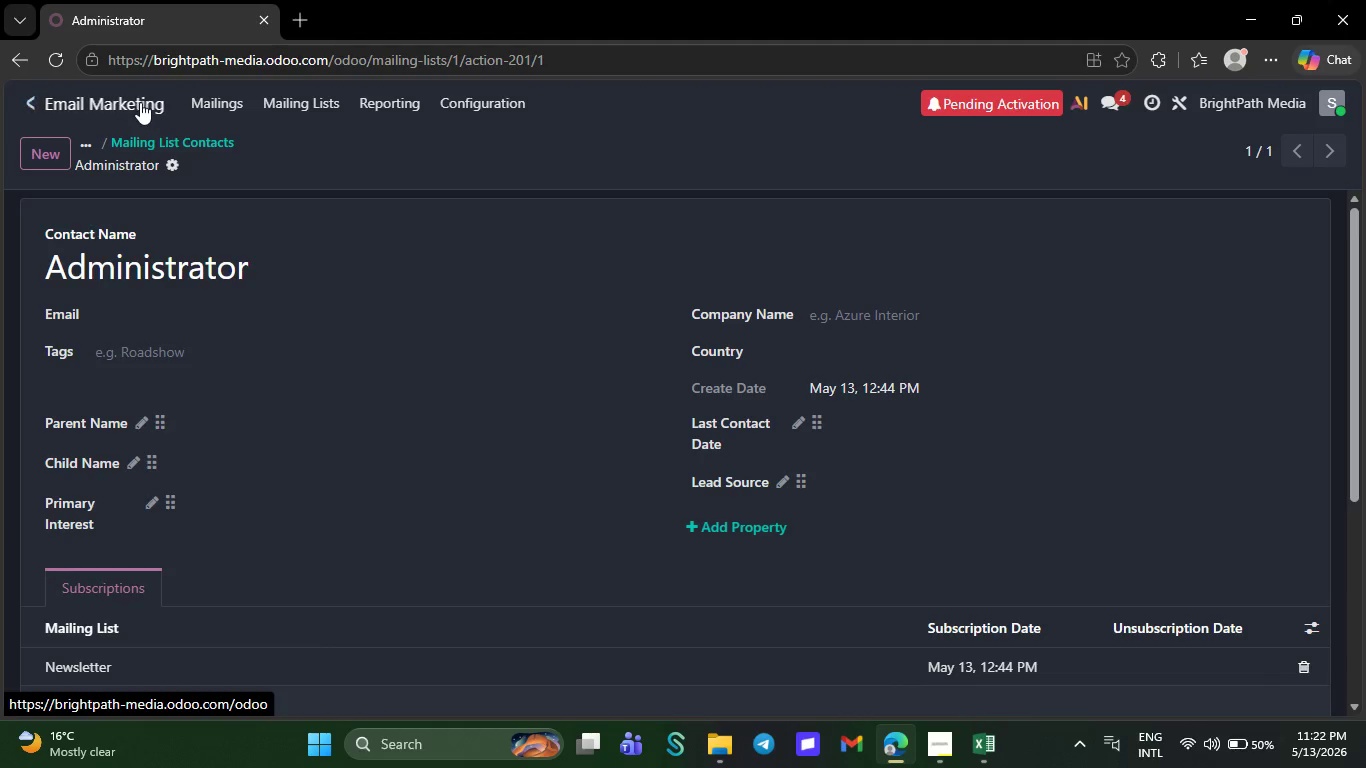 
wait(5.42)
 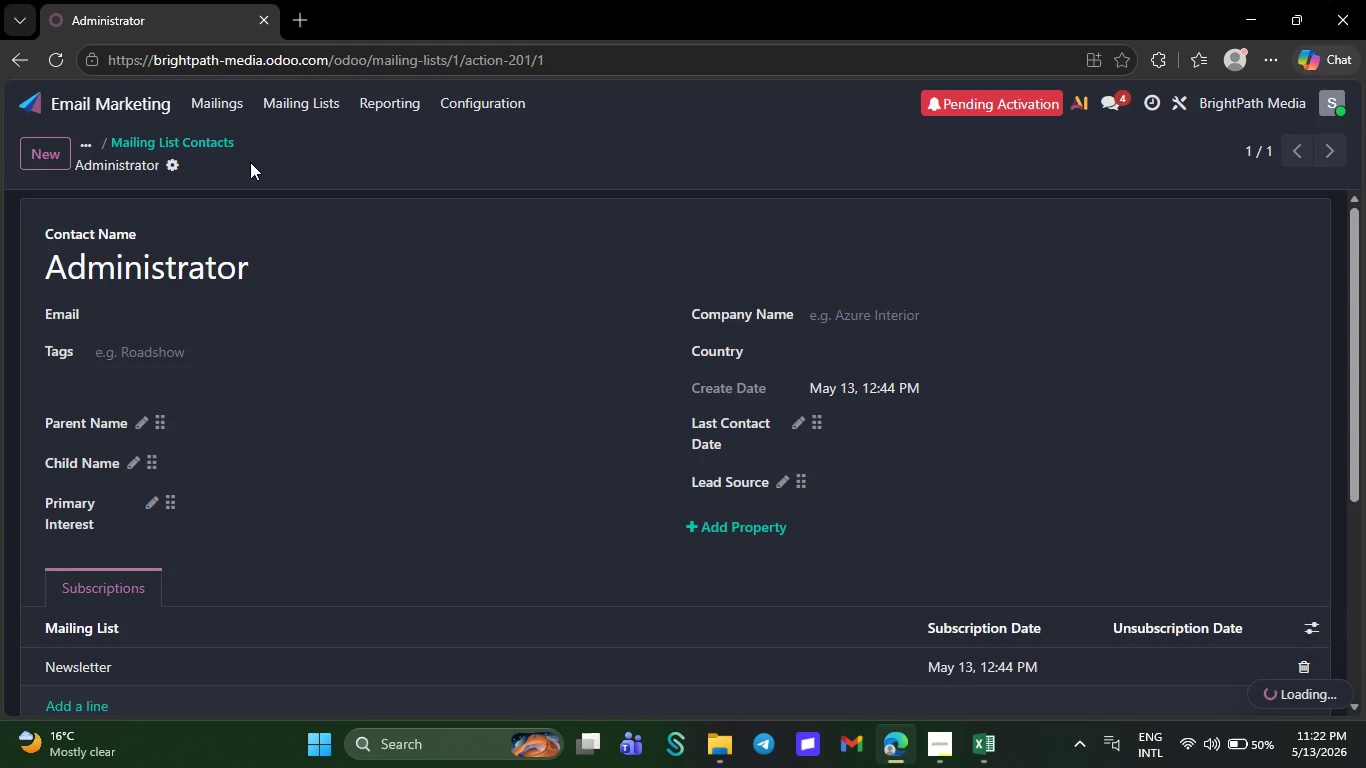 
left_click([293, 107])
 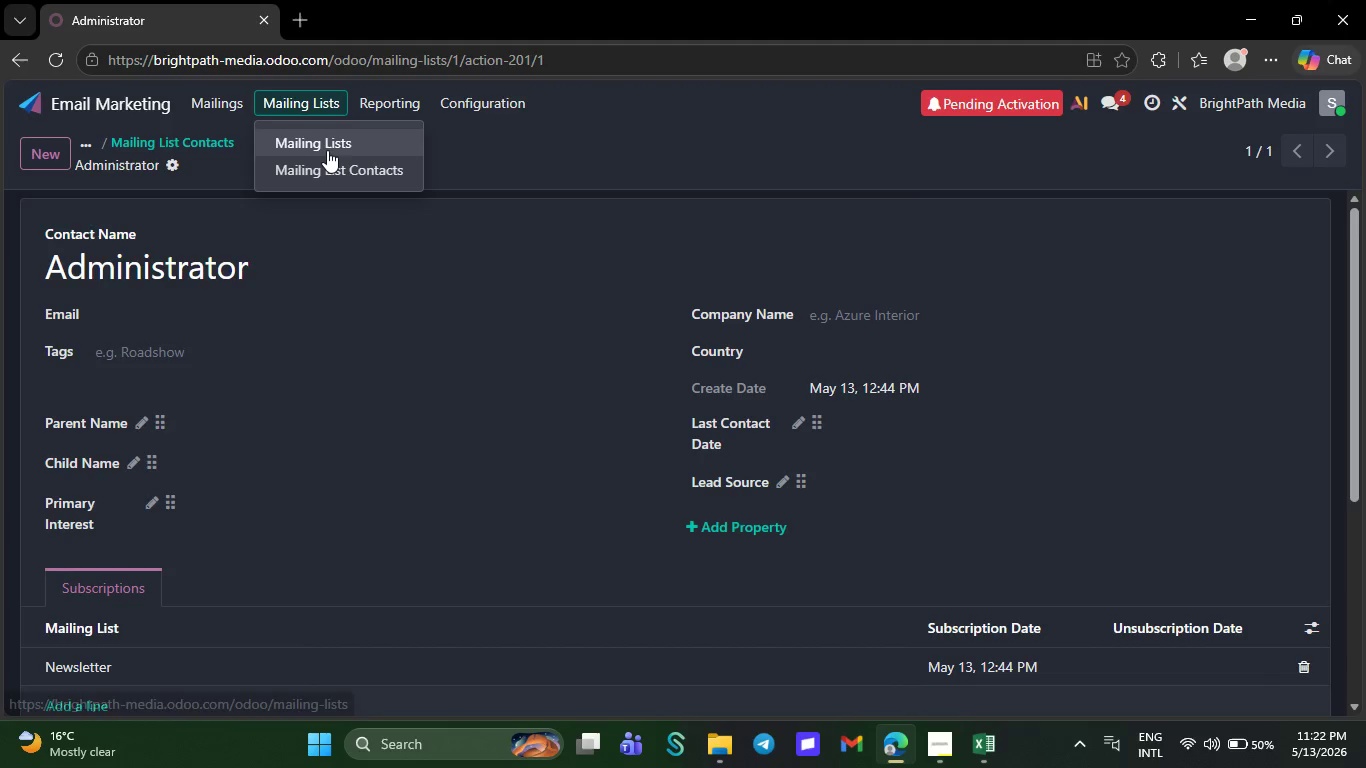 
left_click([327, 150])
 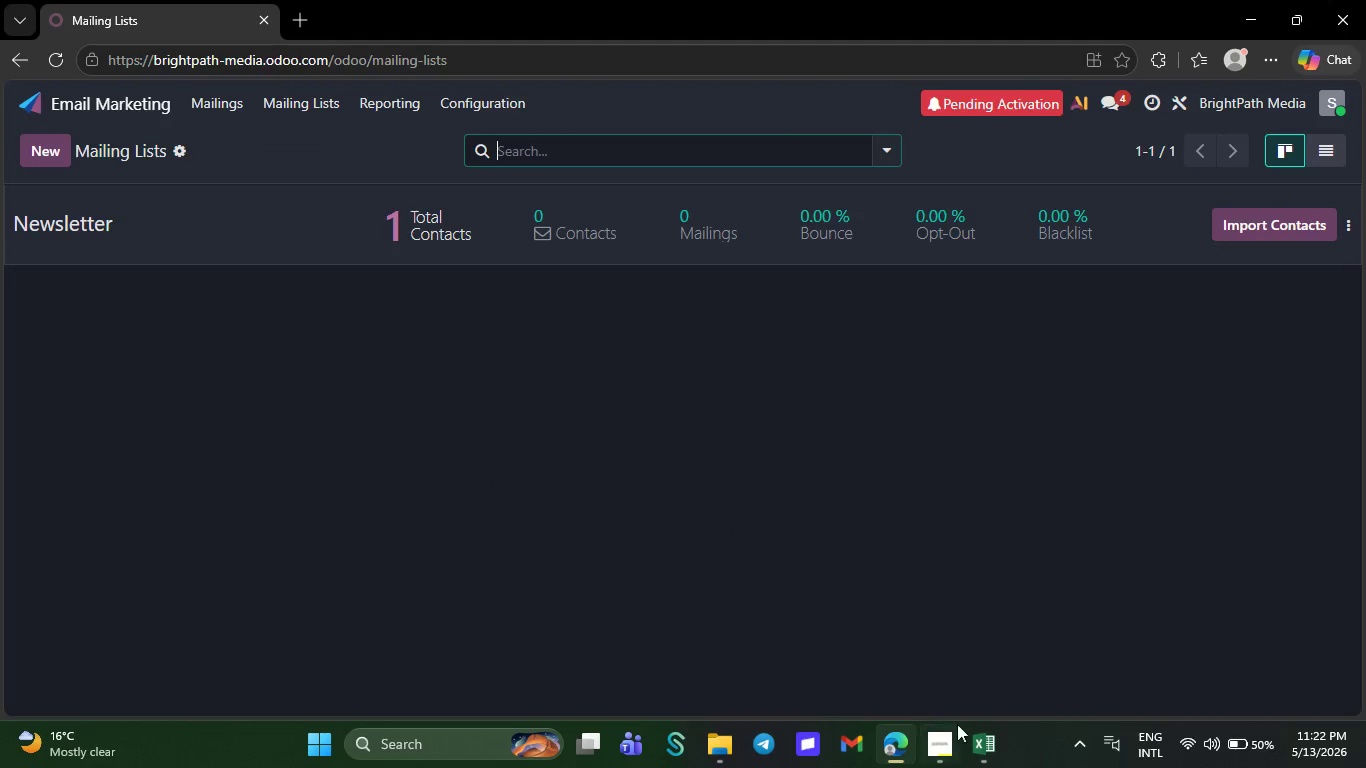 
left_click([984, 731])
 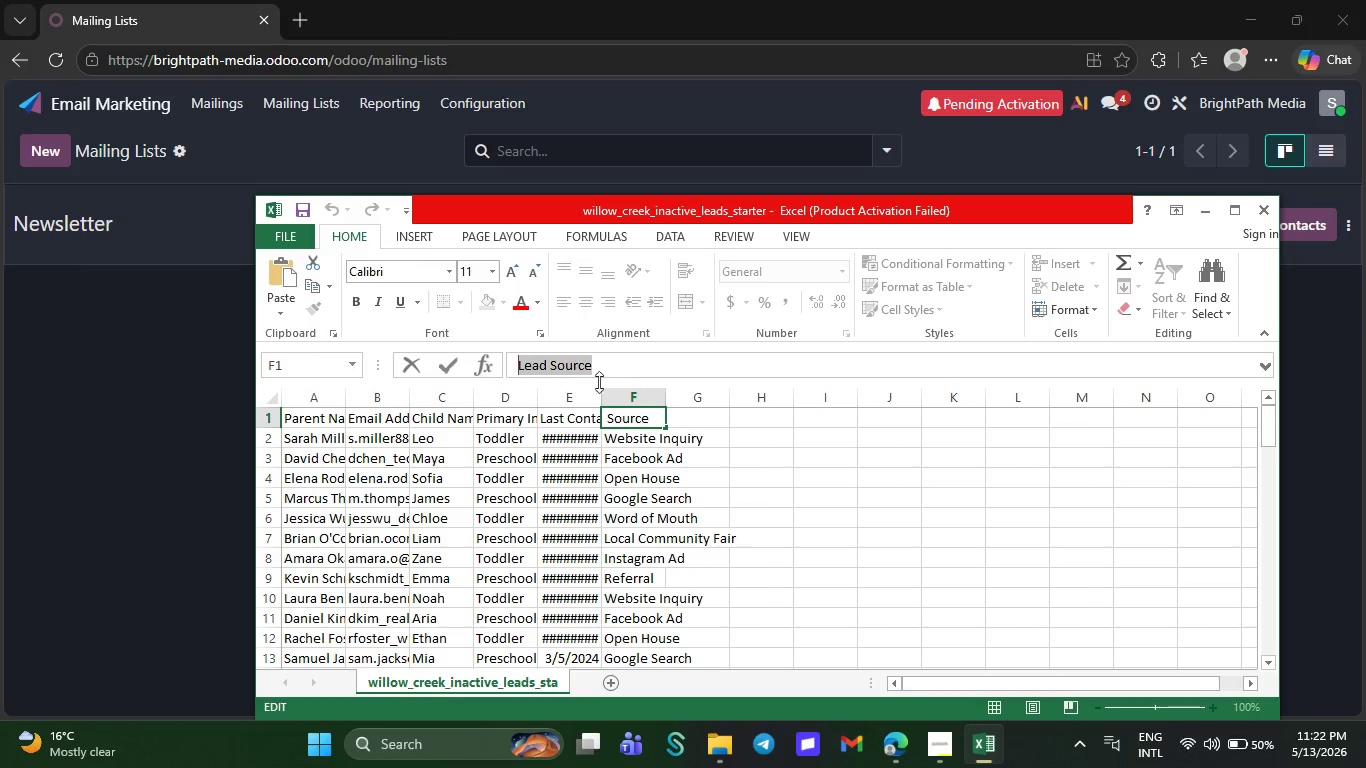 
left_click([117, 472])
 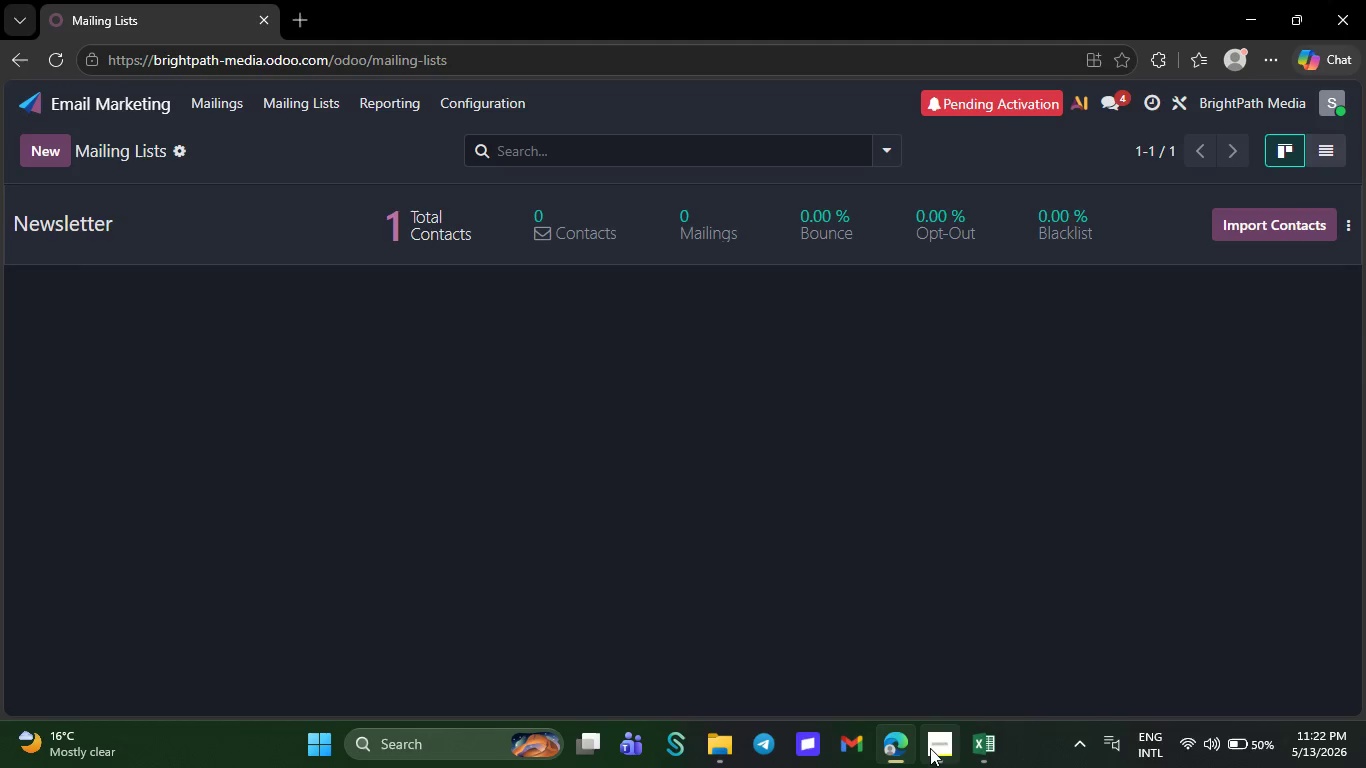 
left_click([927, 745])